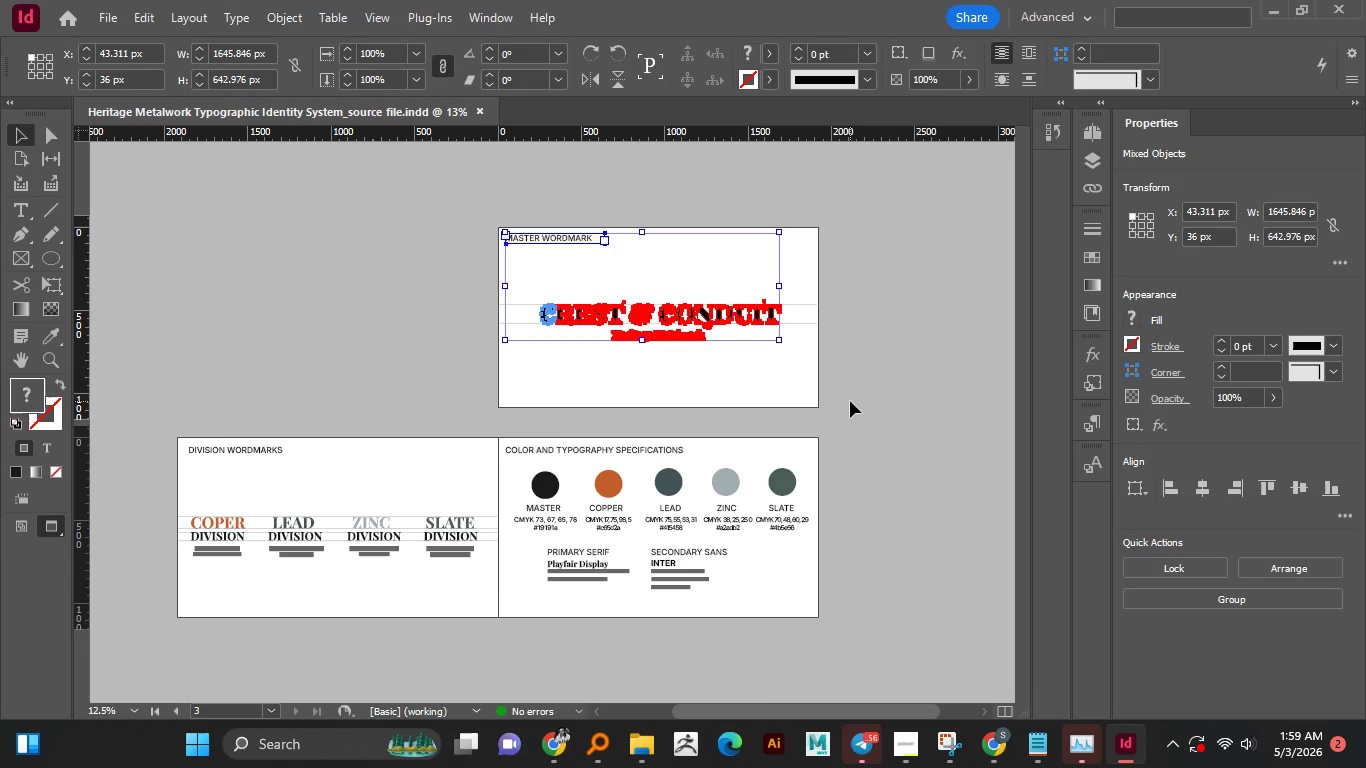 
left_click([850, 401])
 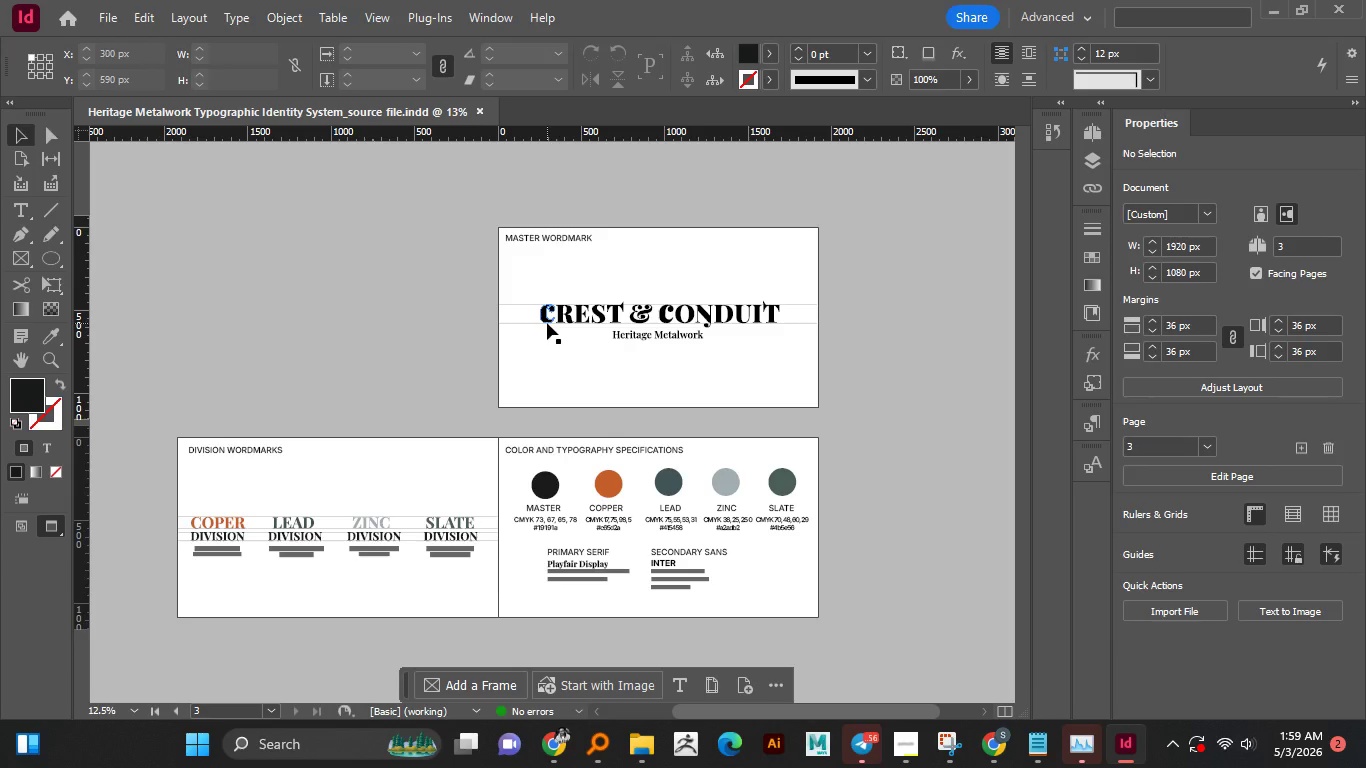 
left_click([547, 323])
 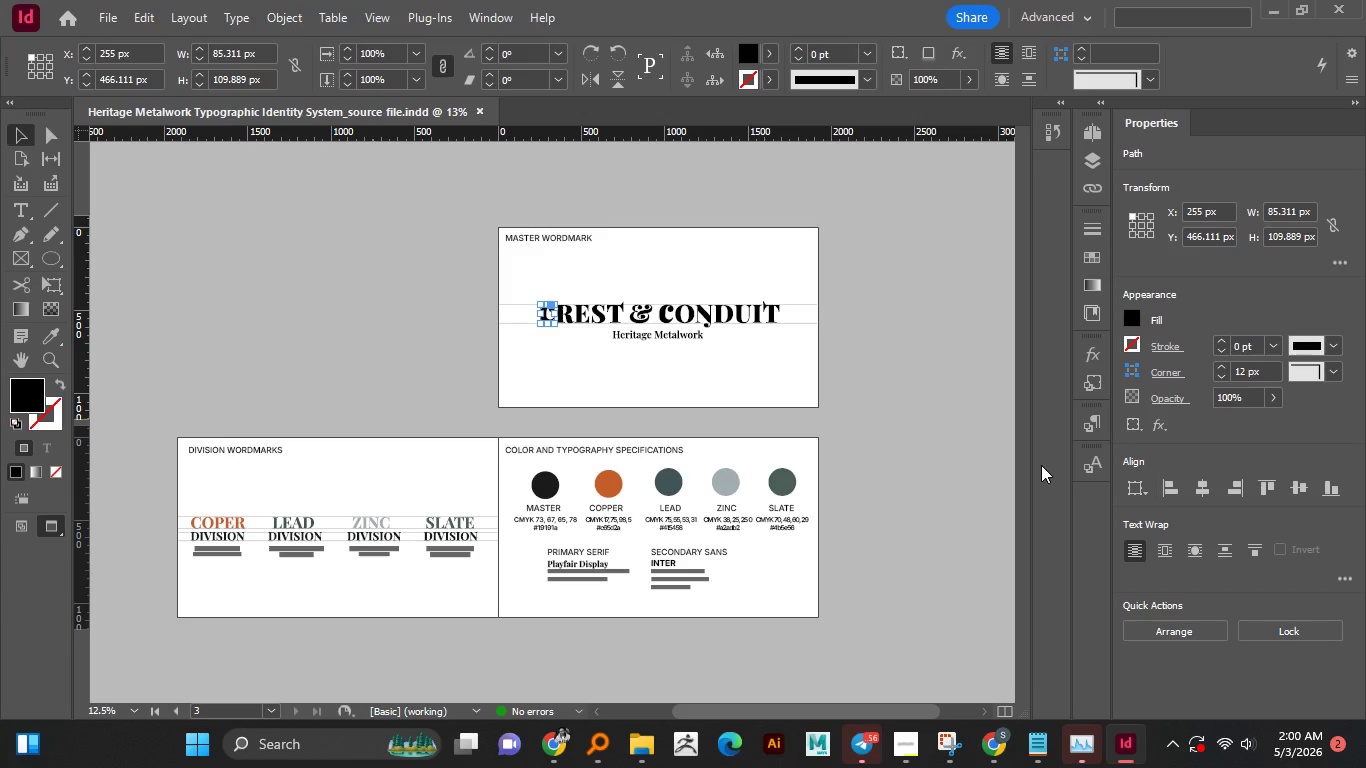 
wait(43.3)
 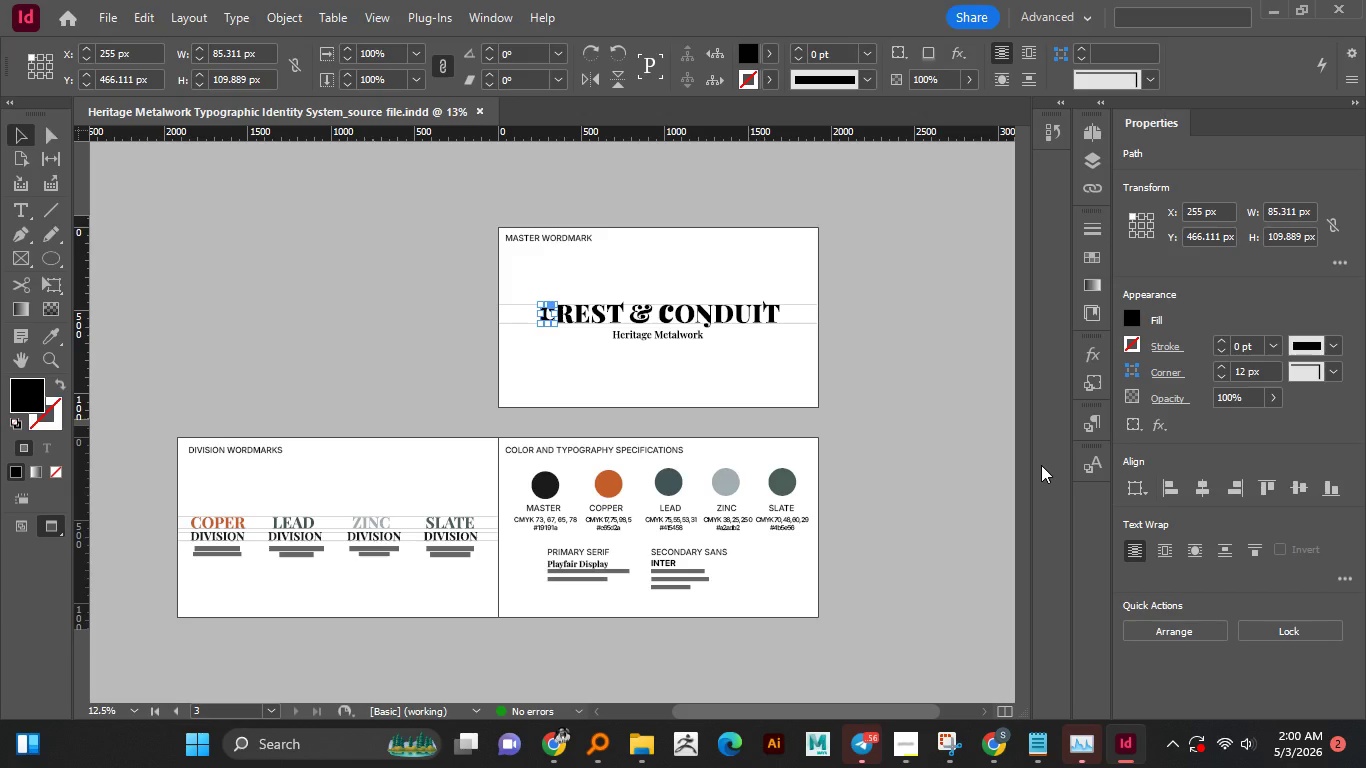 
left_click([968, 381])
 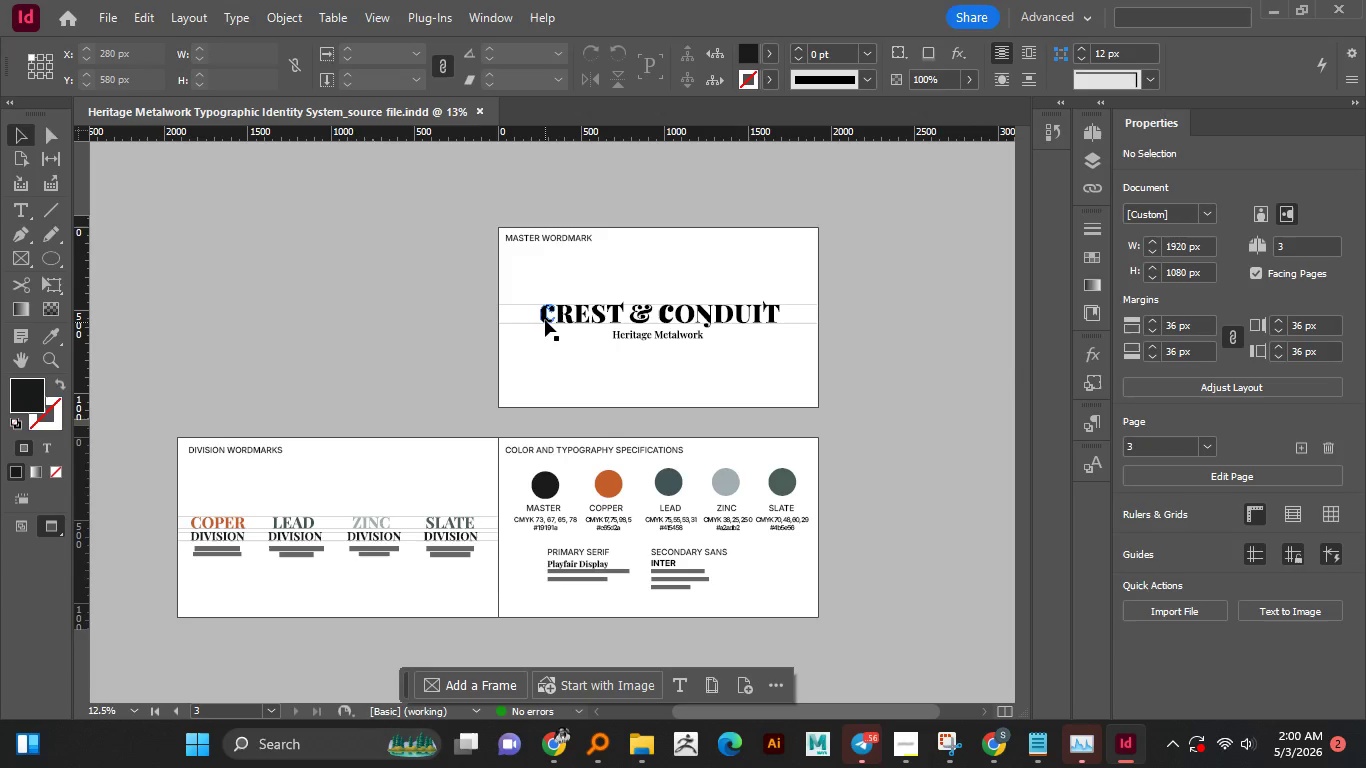 
left_click([545, 320])
 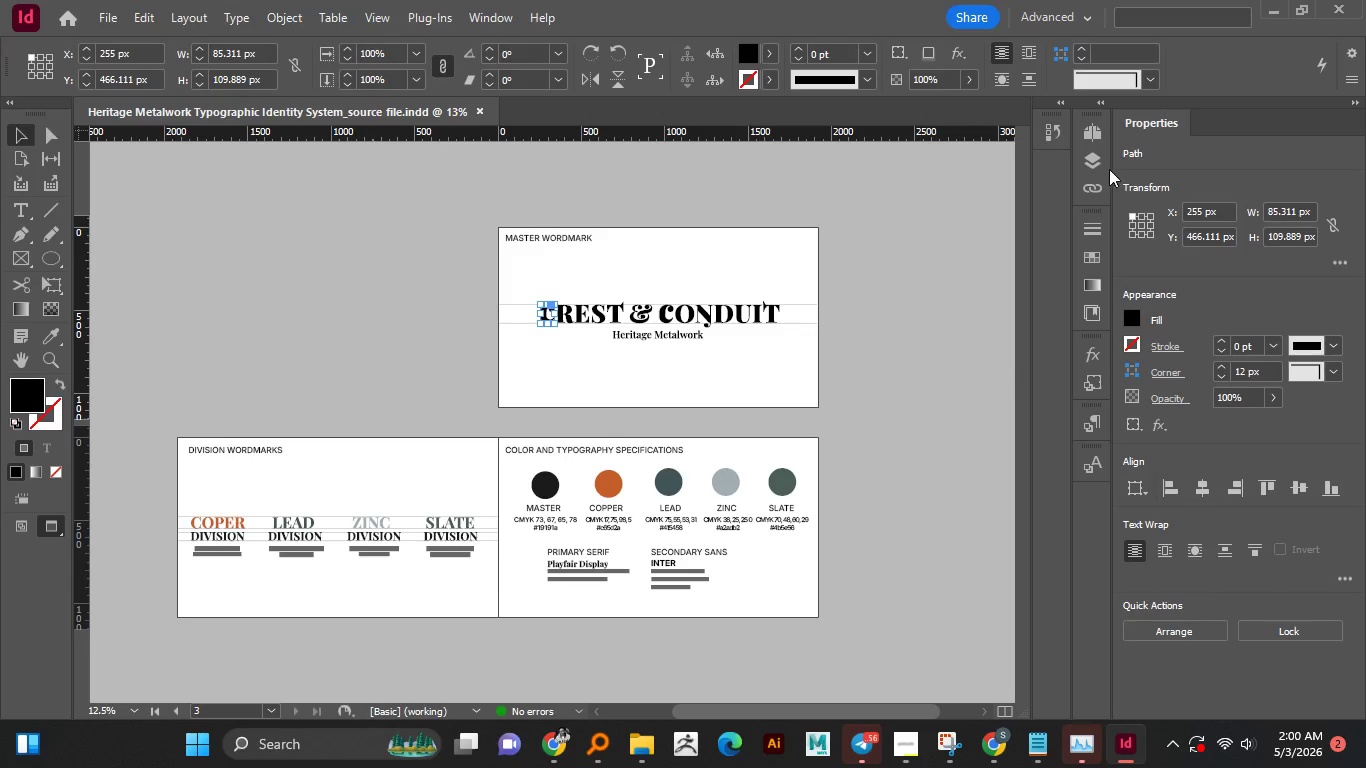 
left_click([1103, 159])
 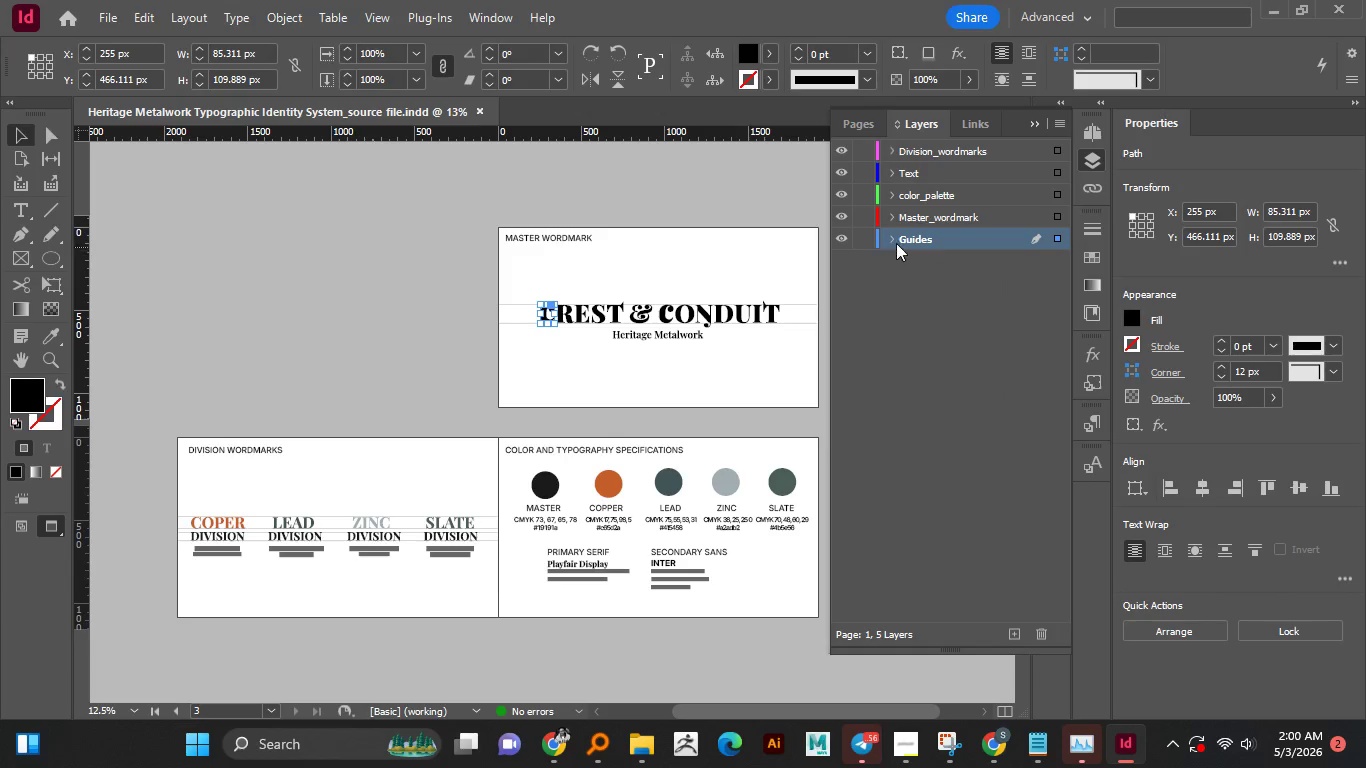 
left_click([895, 242])
 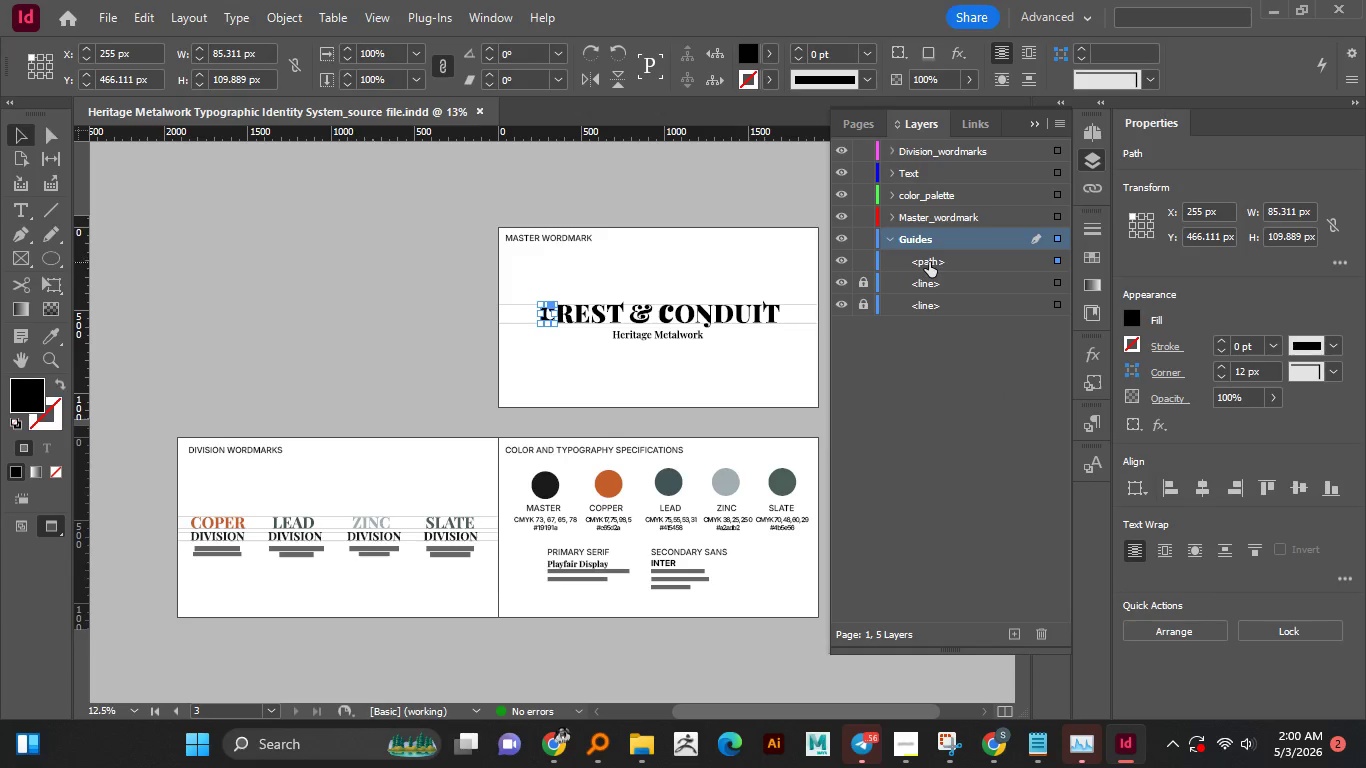 
left_click_drag(start_coordinate=[929, 263], to_coordinate=[952, 221])
 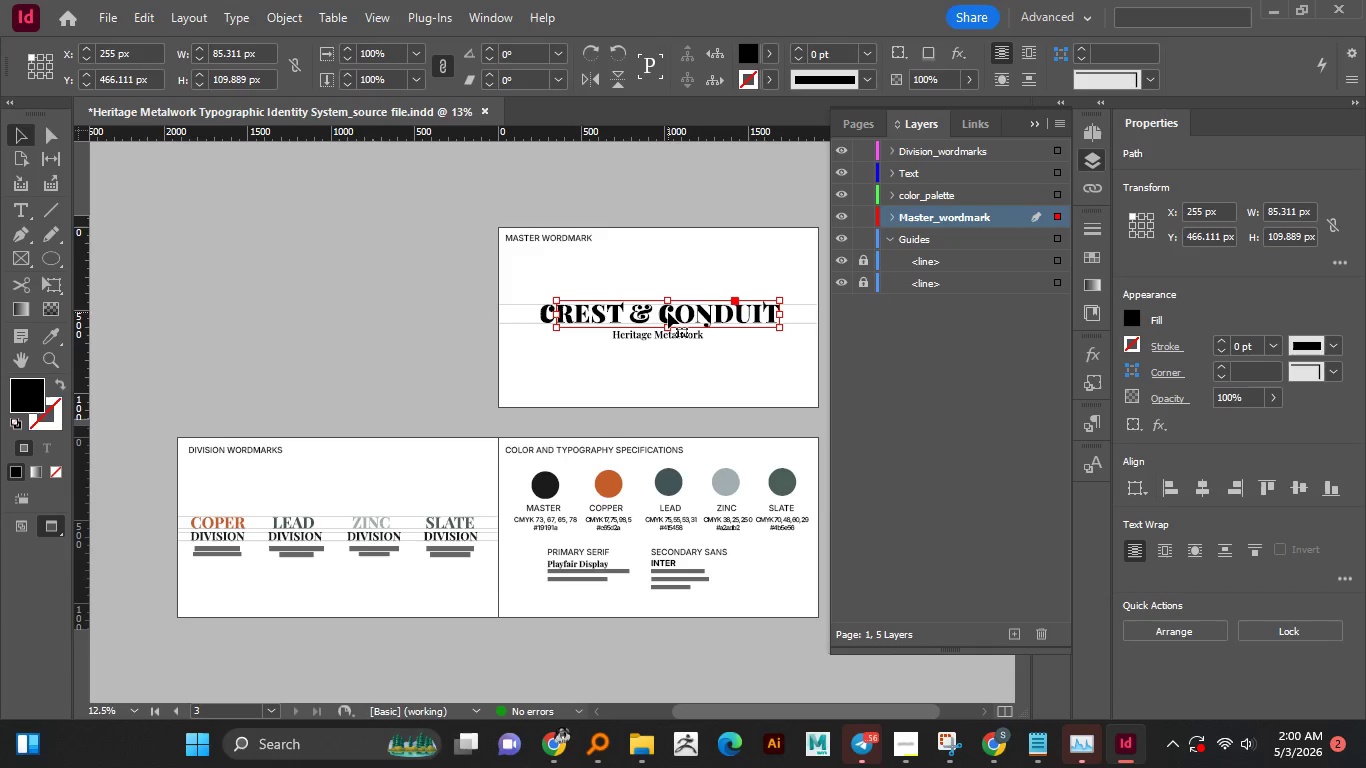 
left_click([668, 314])
 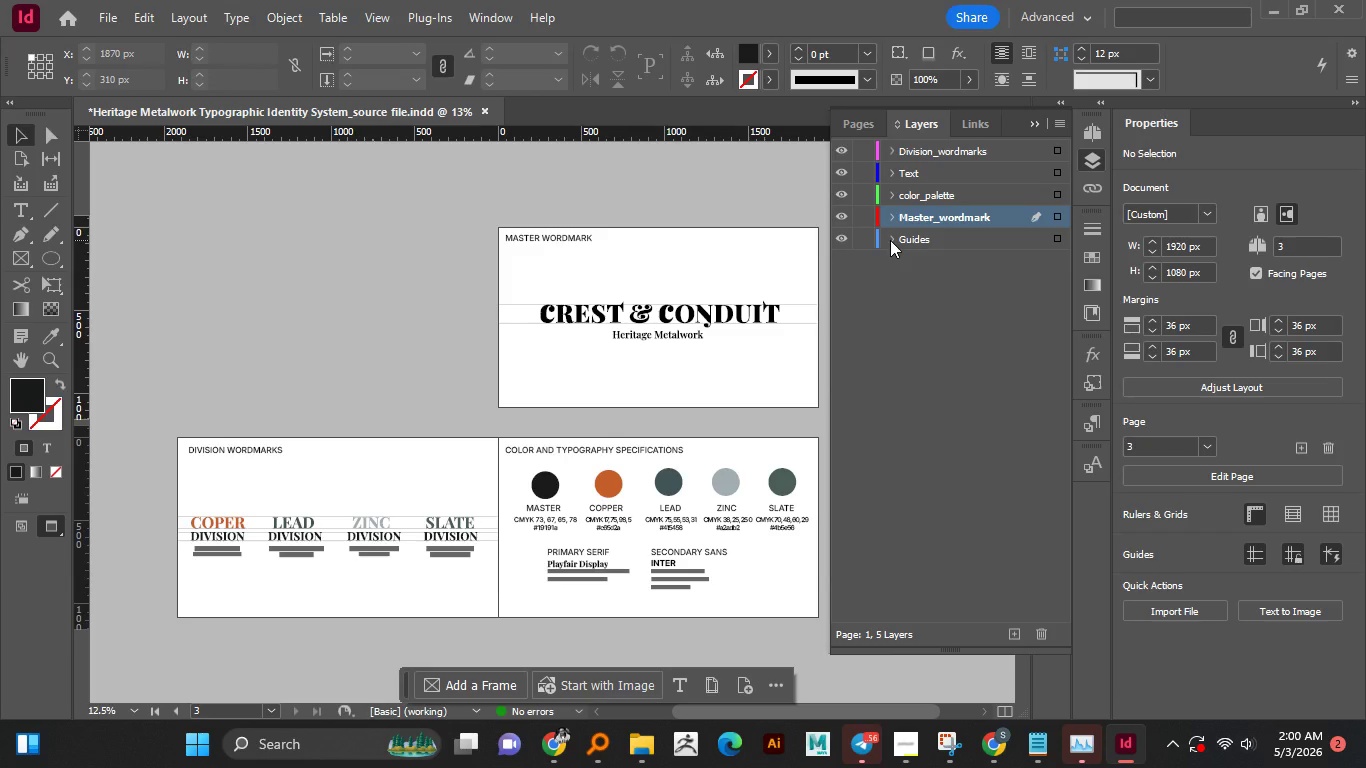 
left_click([890, 240])
 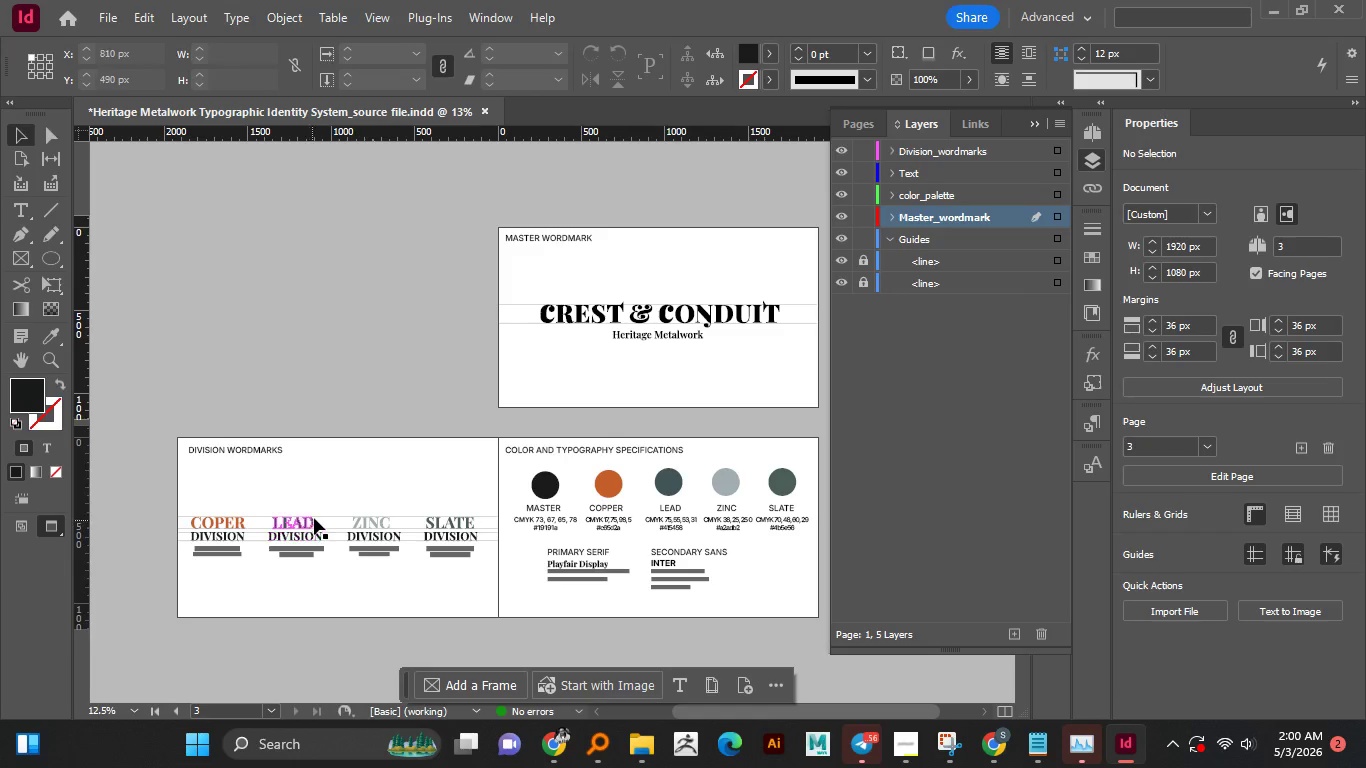 
left_click([325, 515])
 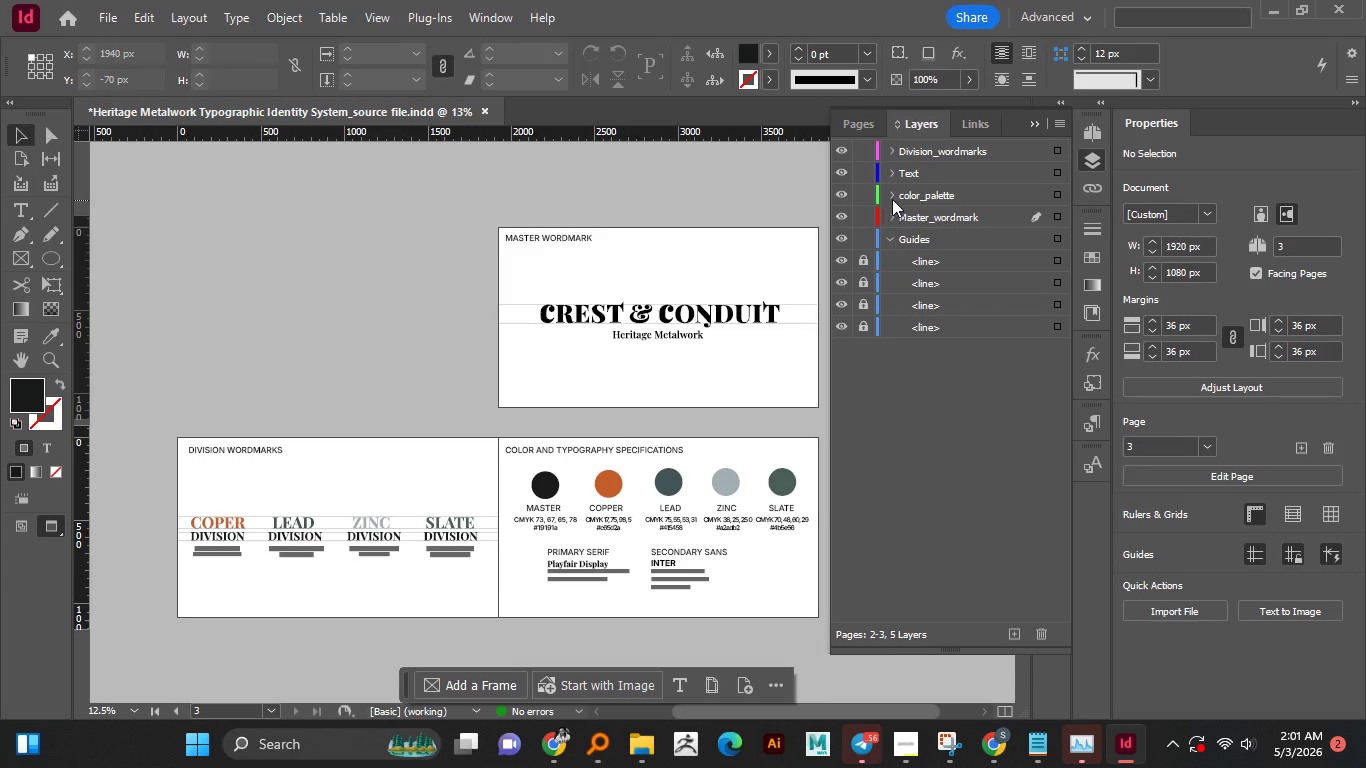 
left_click([892, 199])
 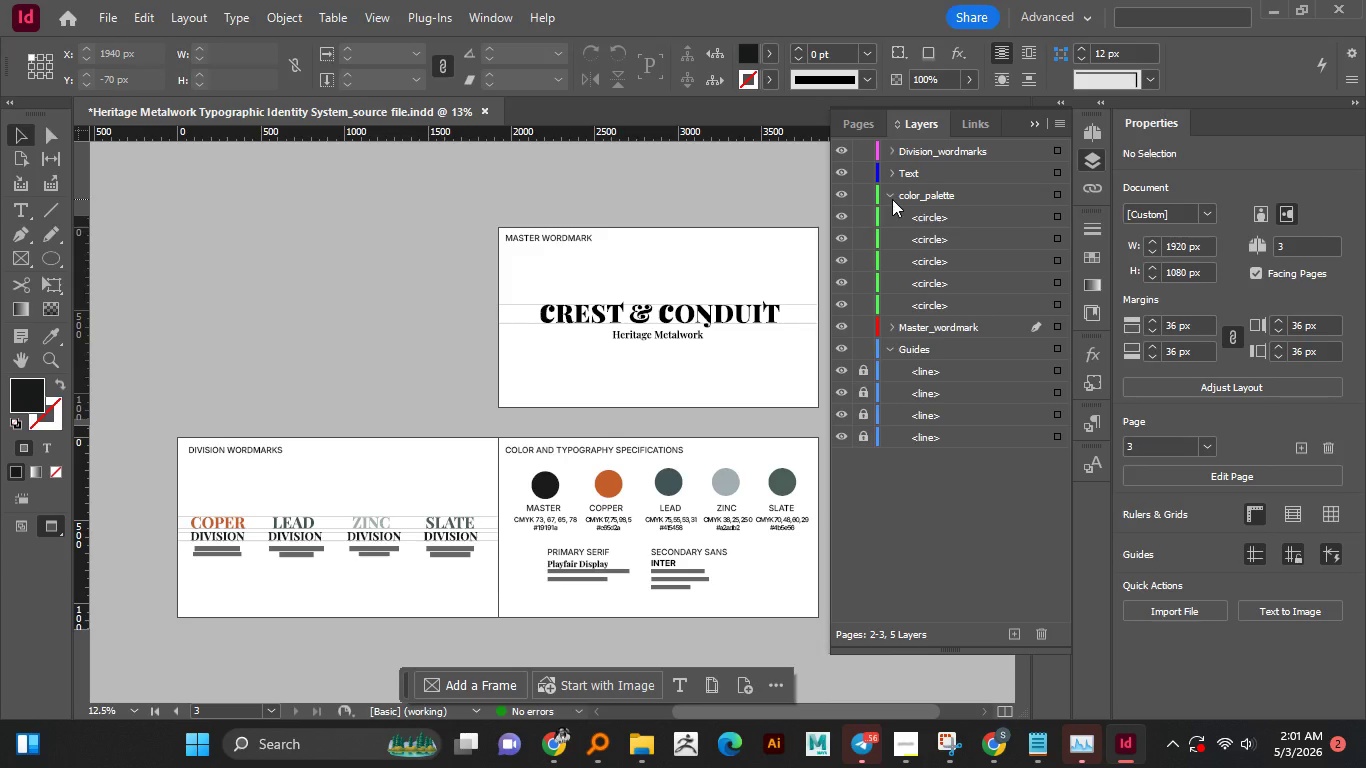 
left_click([892, 199])
 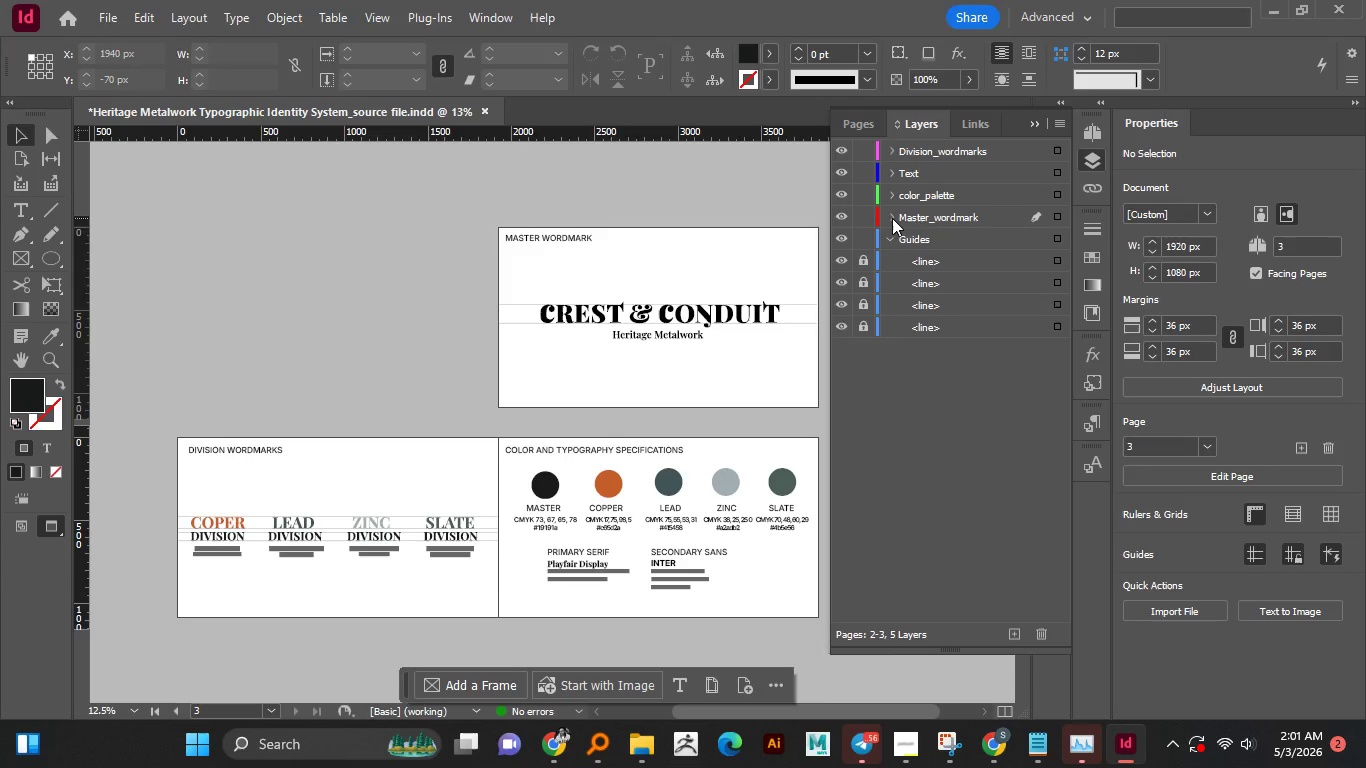 
left_click([892, 218])
 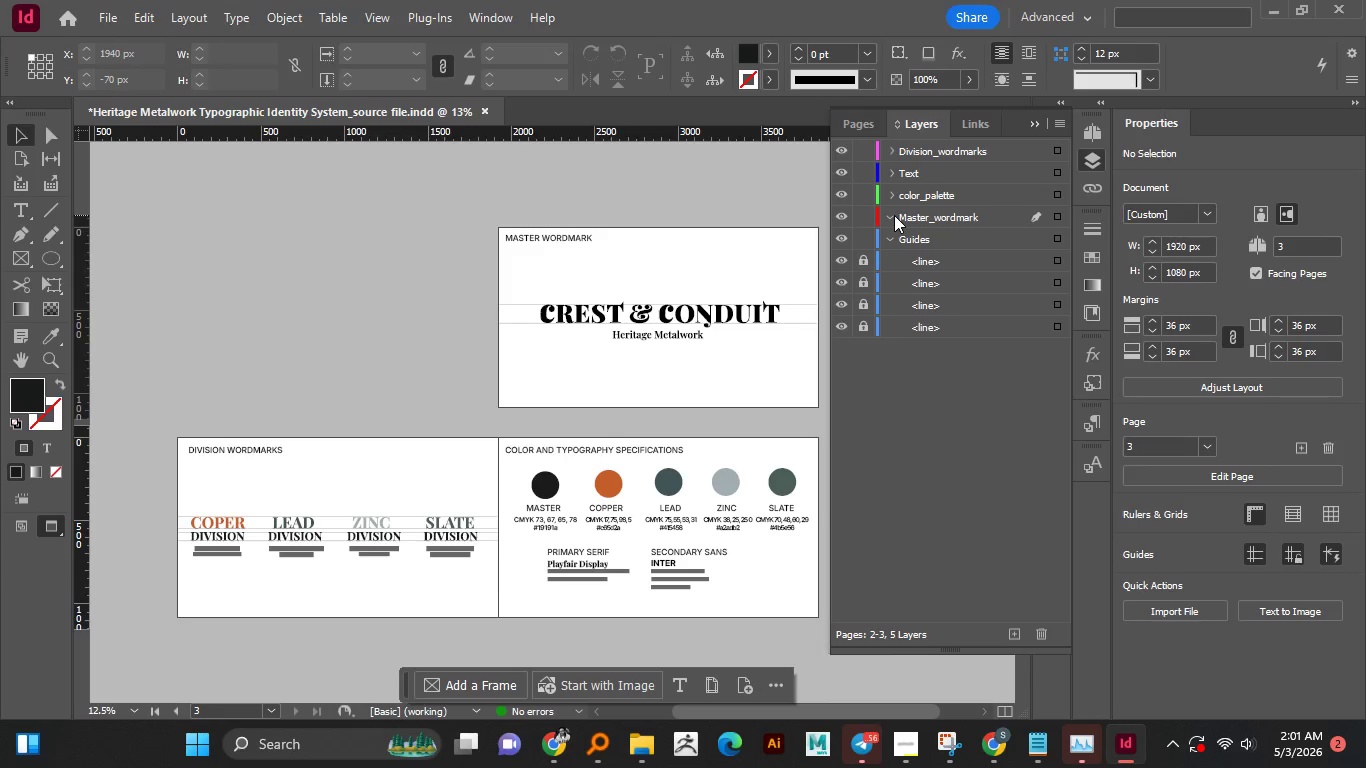 
left_click([894, 215])
 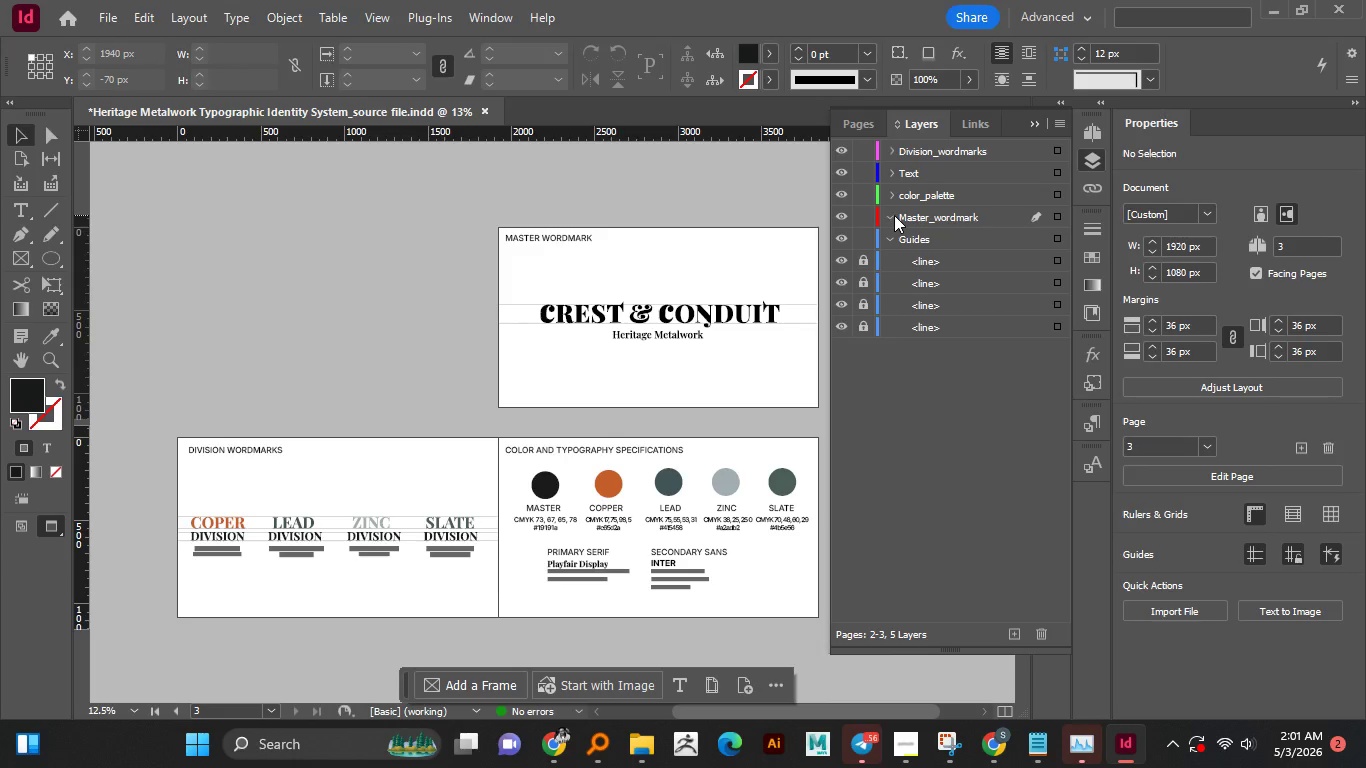 
left_click([894, 215])
 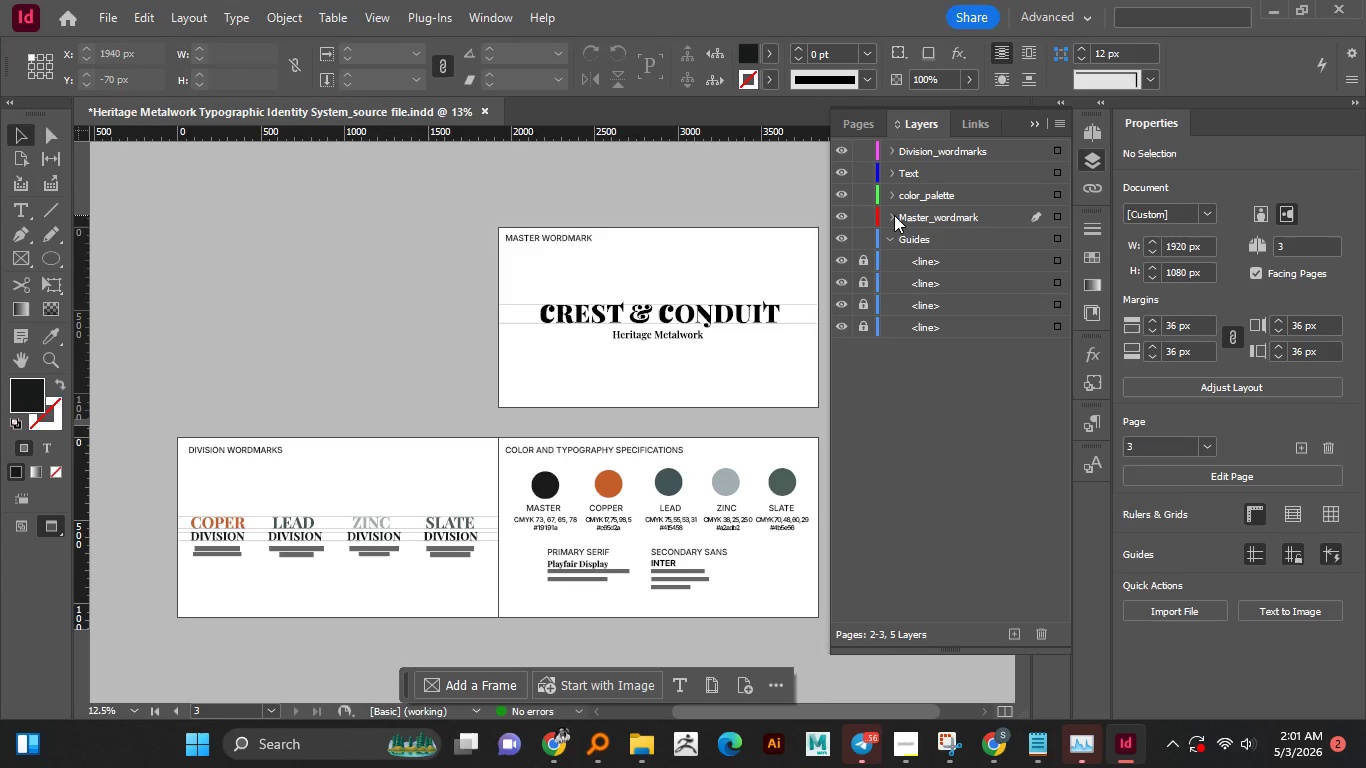 
left_click([894, 215])
 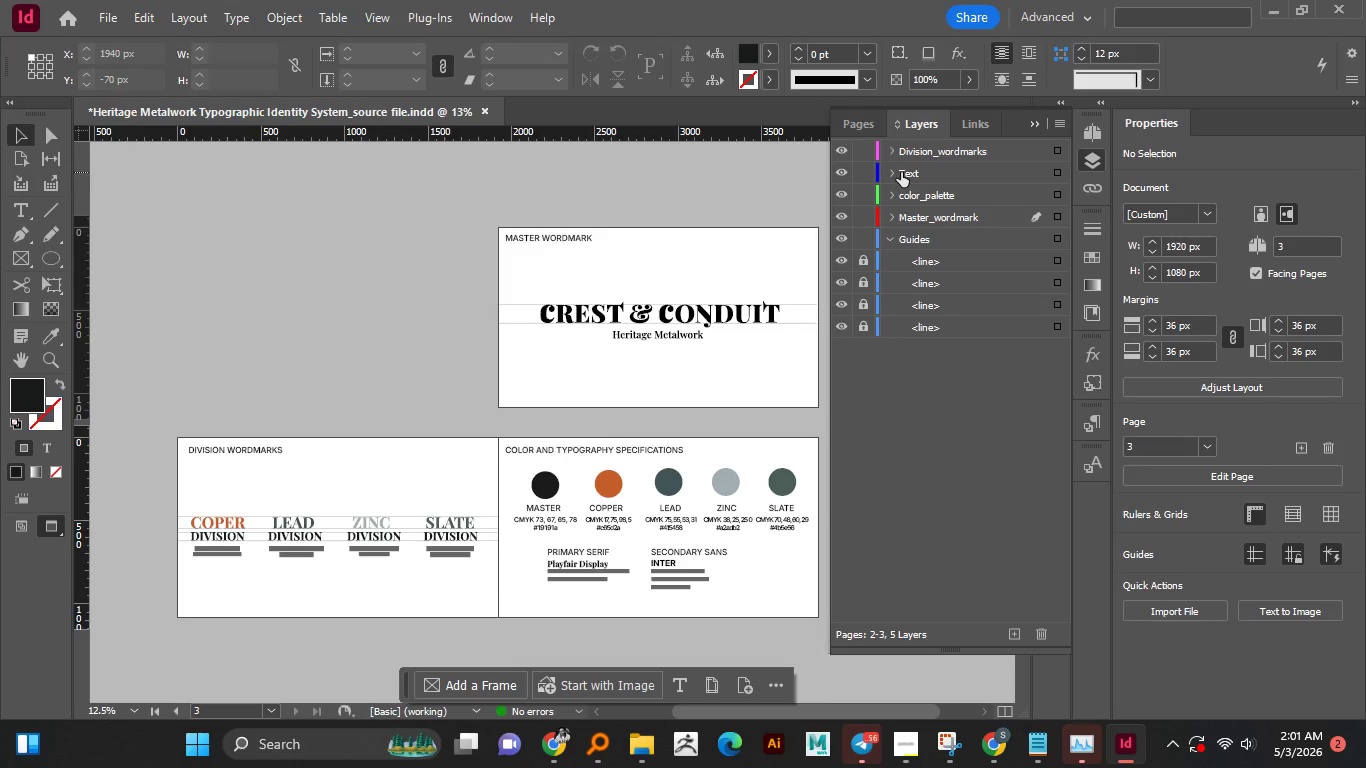 
left_click([901, 172])
 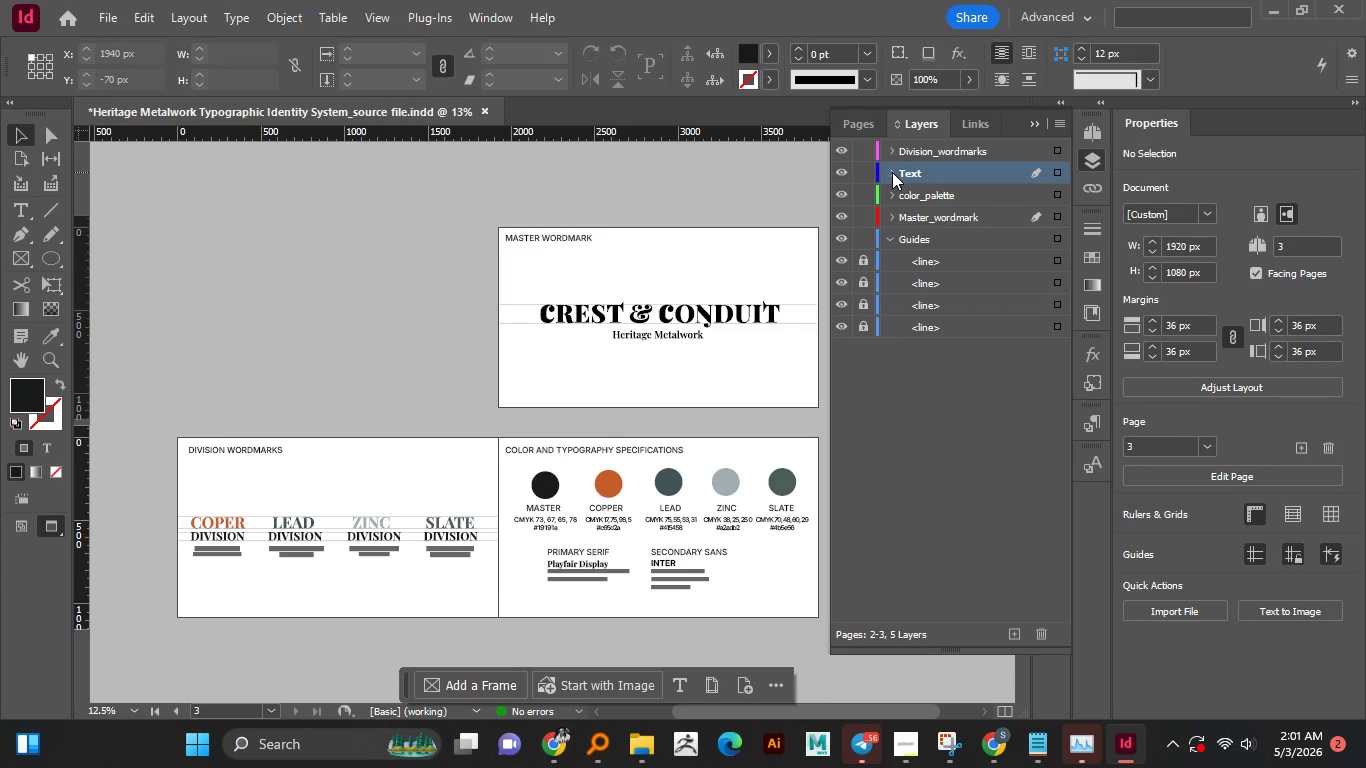 
left_click([892, 172])
 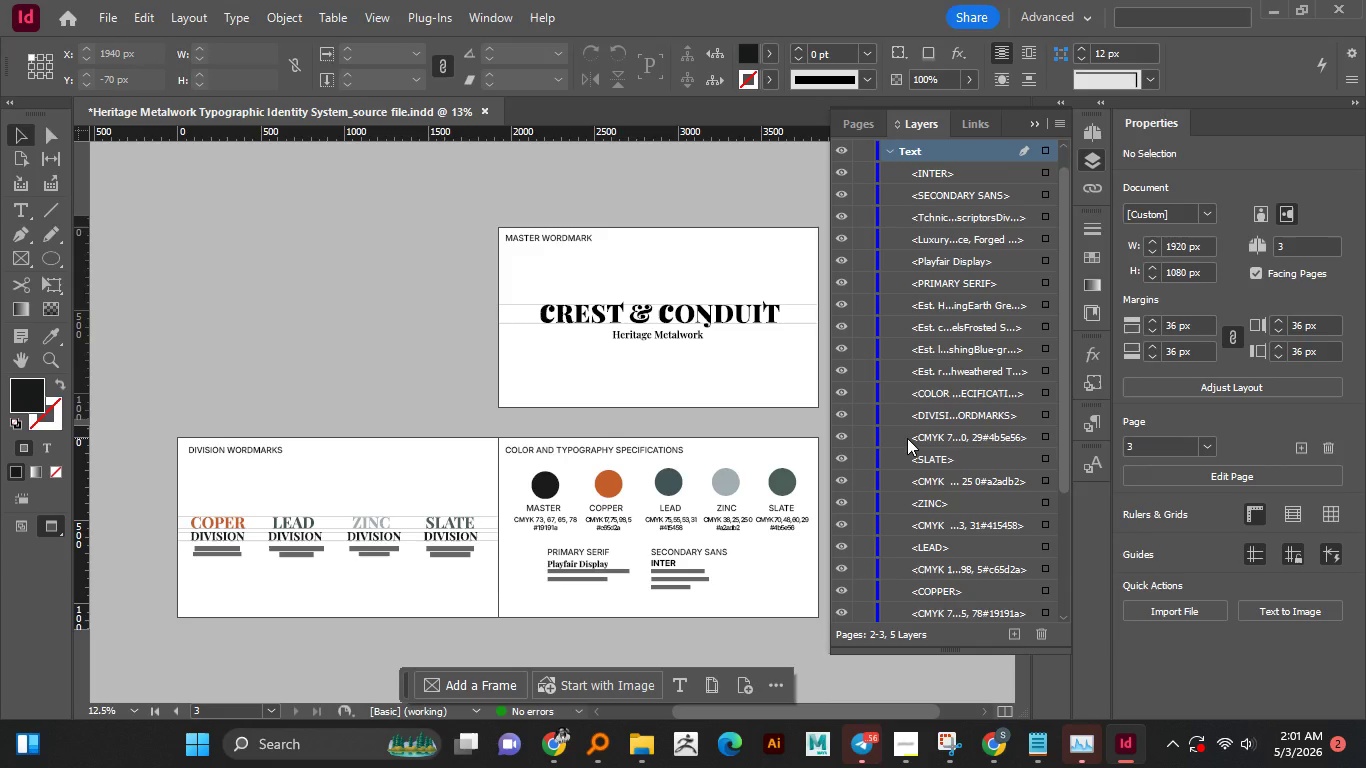 
scroll: coordinate [907, 438], scroll_direction: down, amount: 5.0
 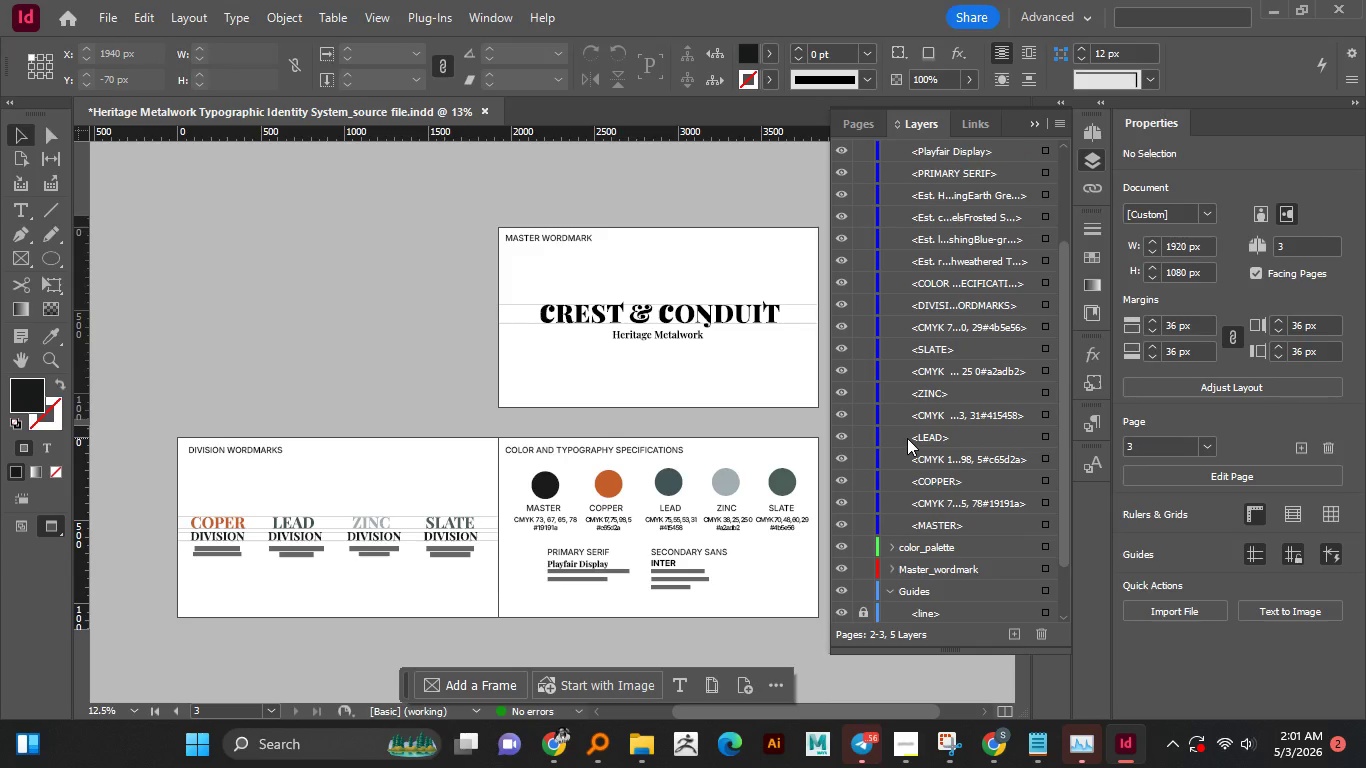 
scroll: coordinate [907, 438], scroll_direction: up, amount: 8.0
 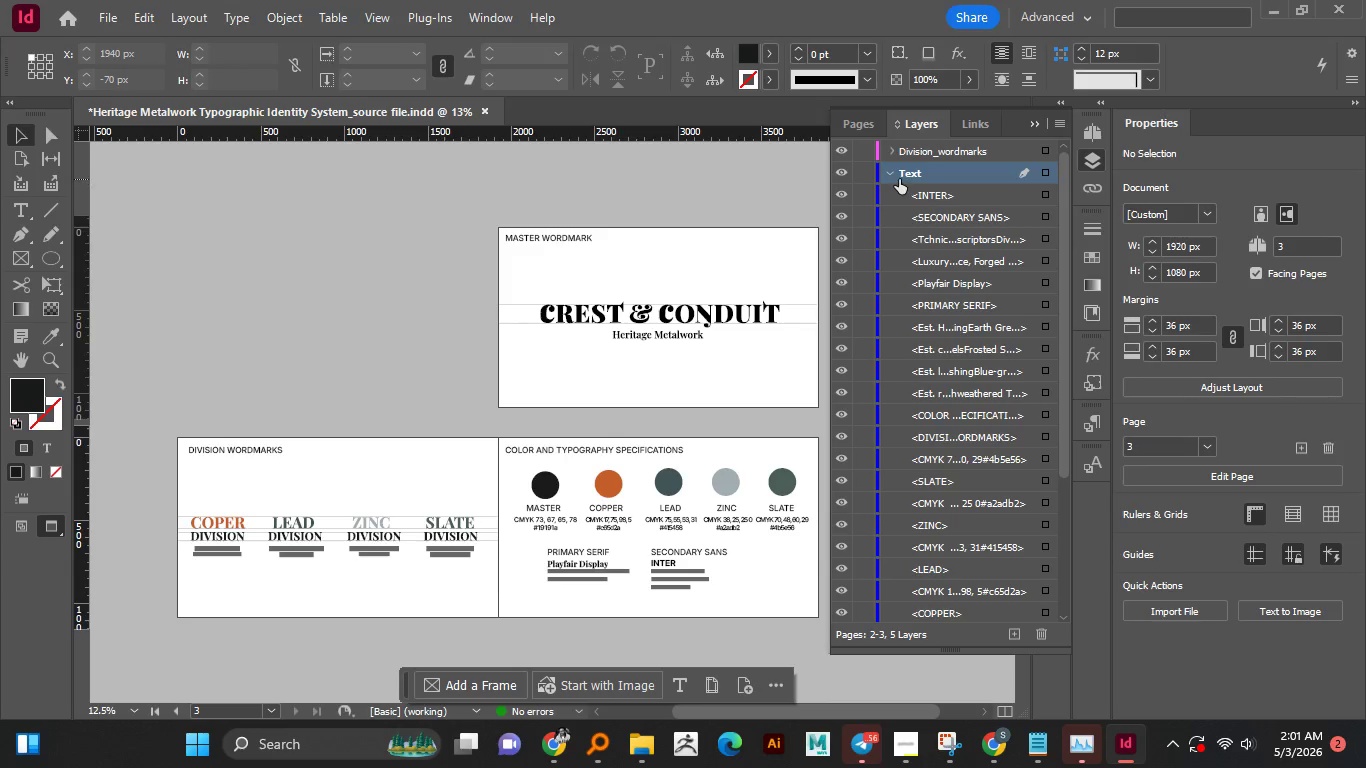 
left_click([899, 179])
 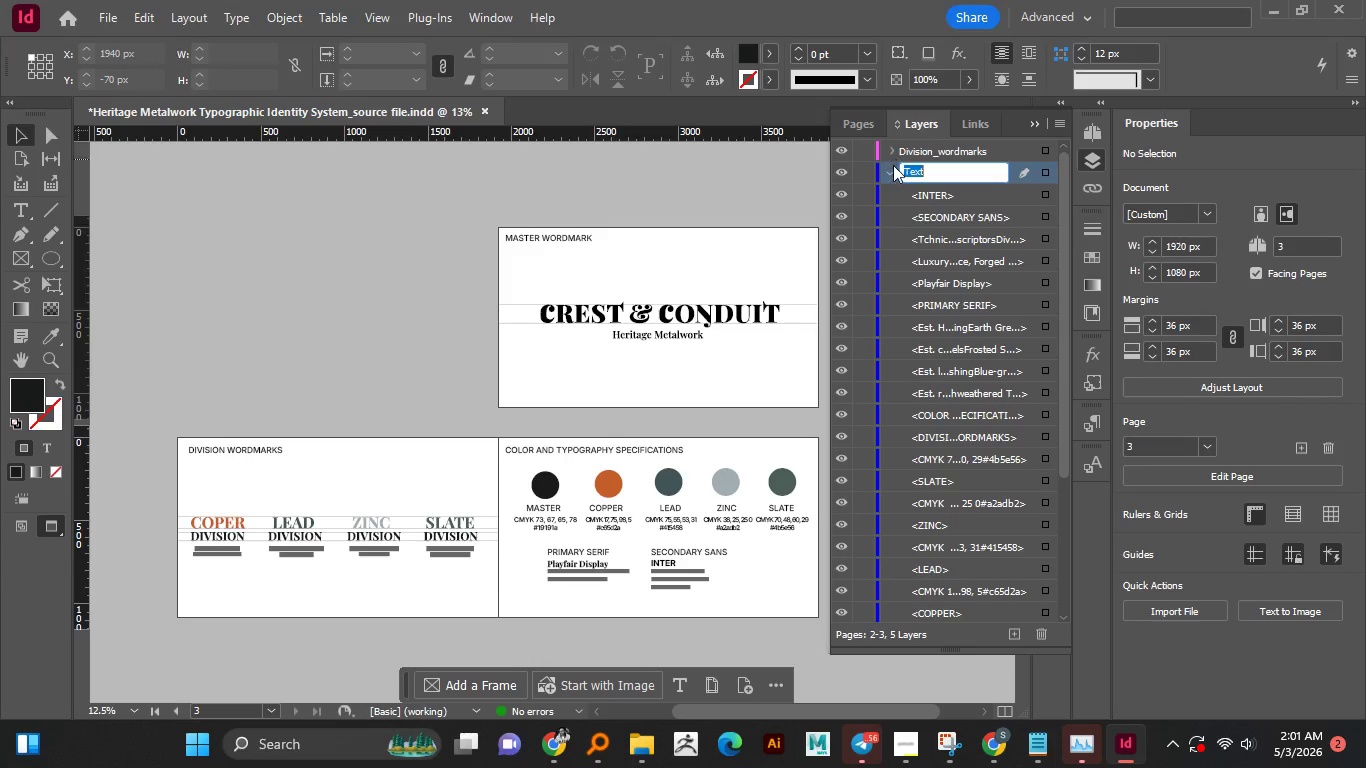 
left_click([893, 169])
 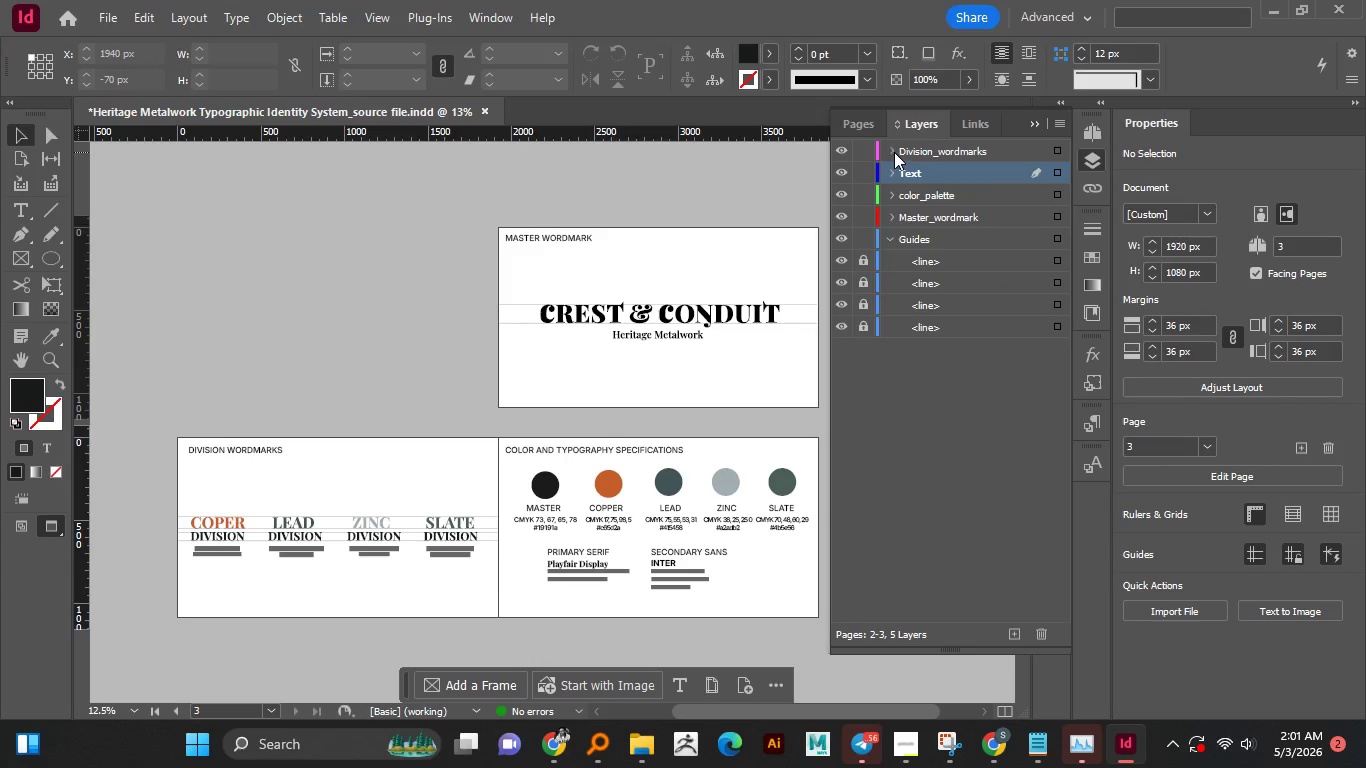 
left_click([894, 152])
 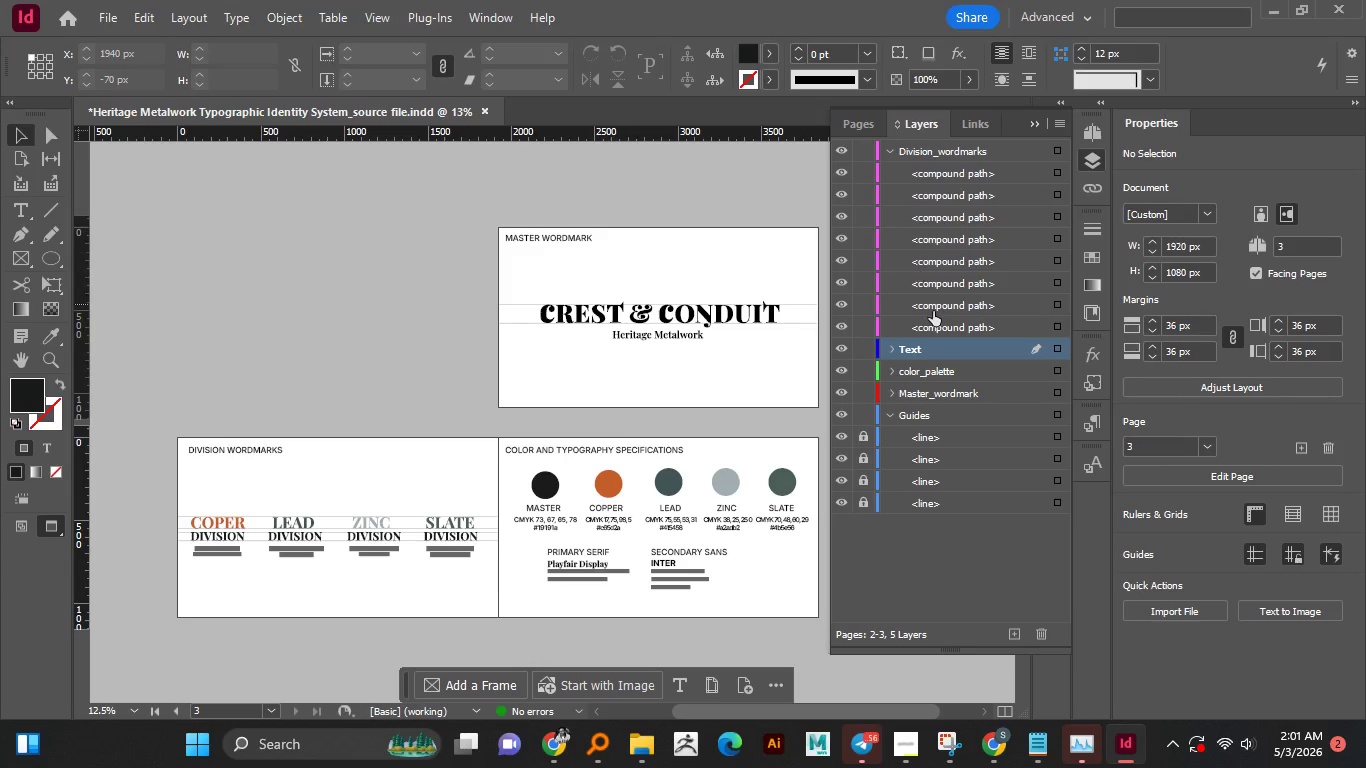 
left_click([934, 312])
 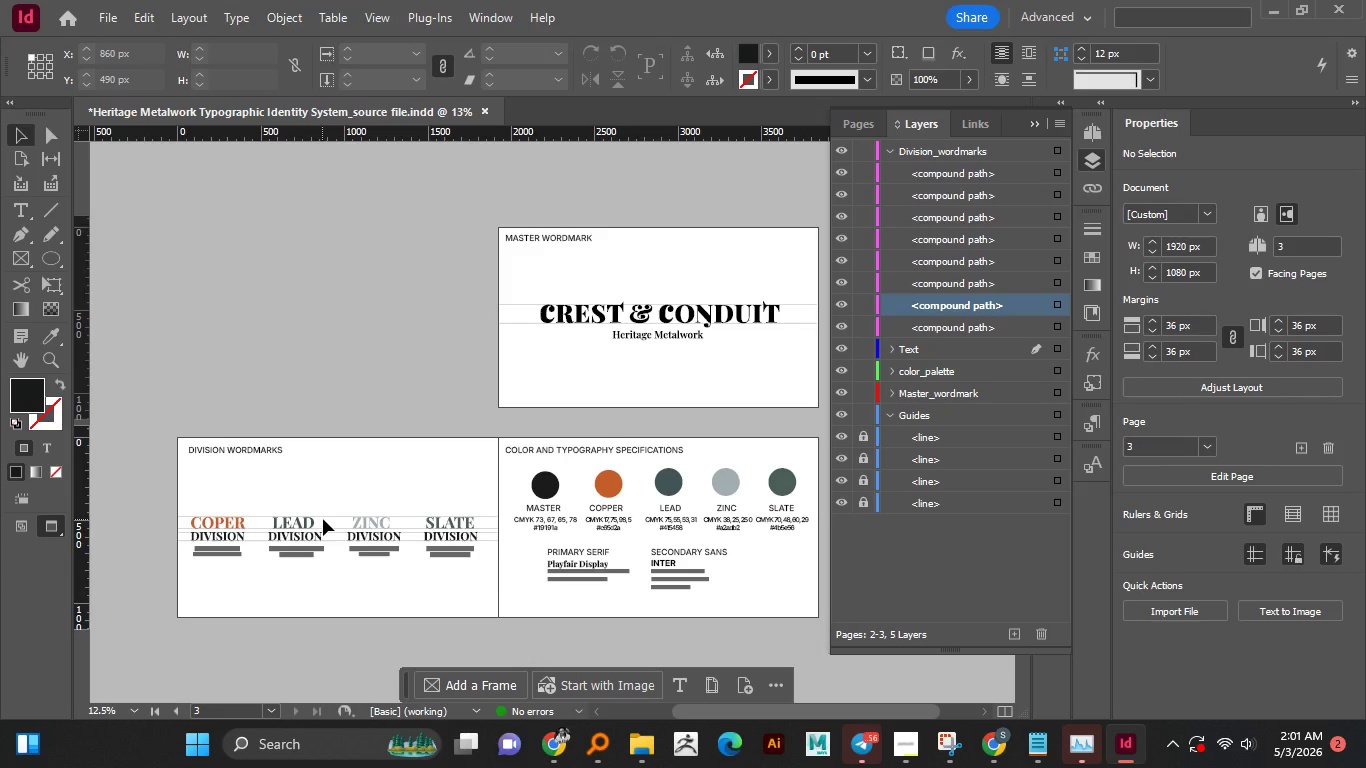 
left_click([323, 519])
 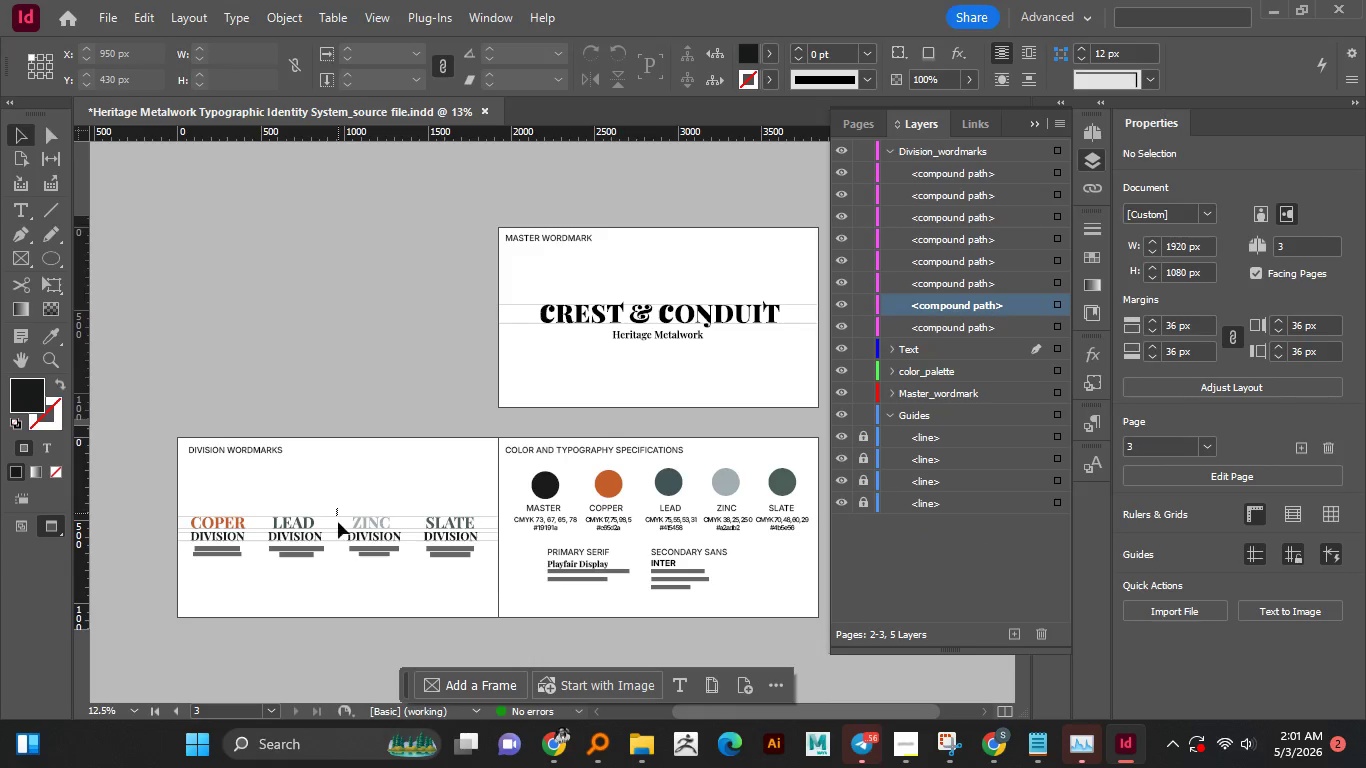 
left_click_drag(start_coordinate=[336, 509], to_coordinate=[341, 553])
 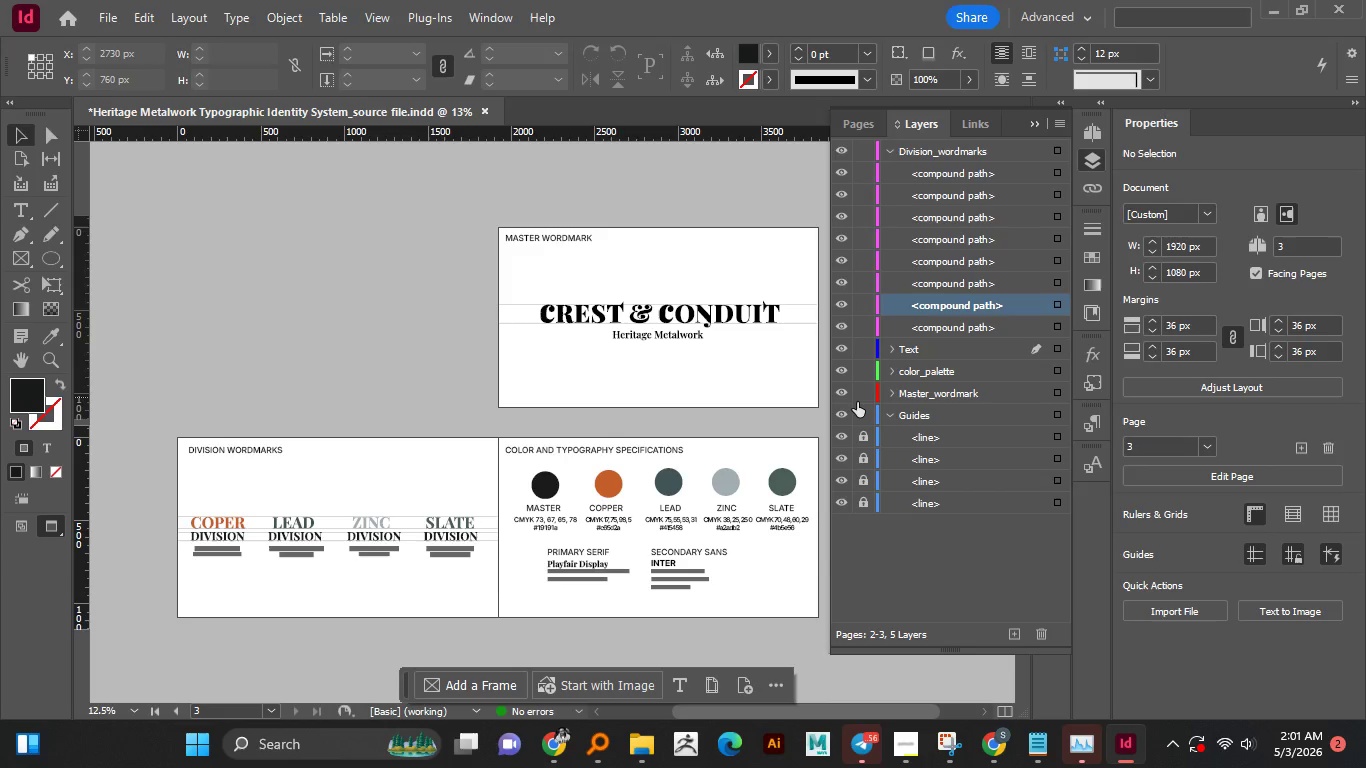 
left_click([884, 415])
 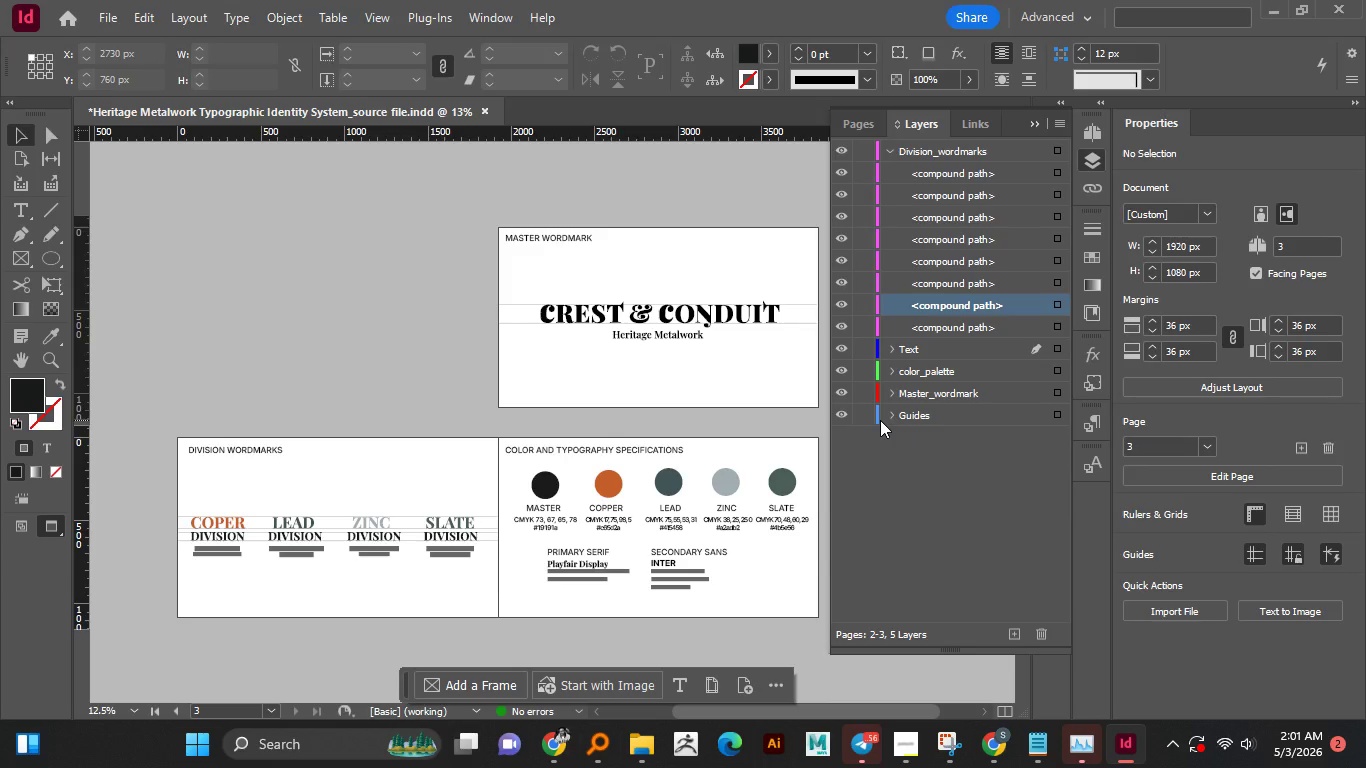 
left_click([886, 412])
 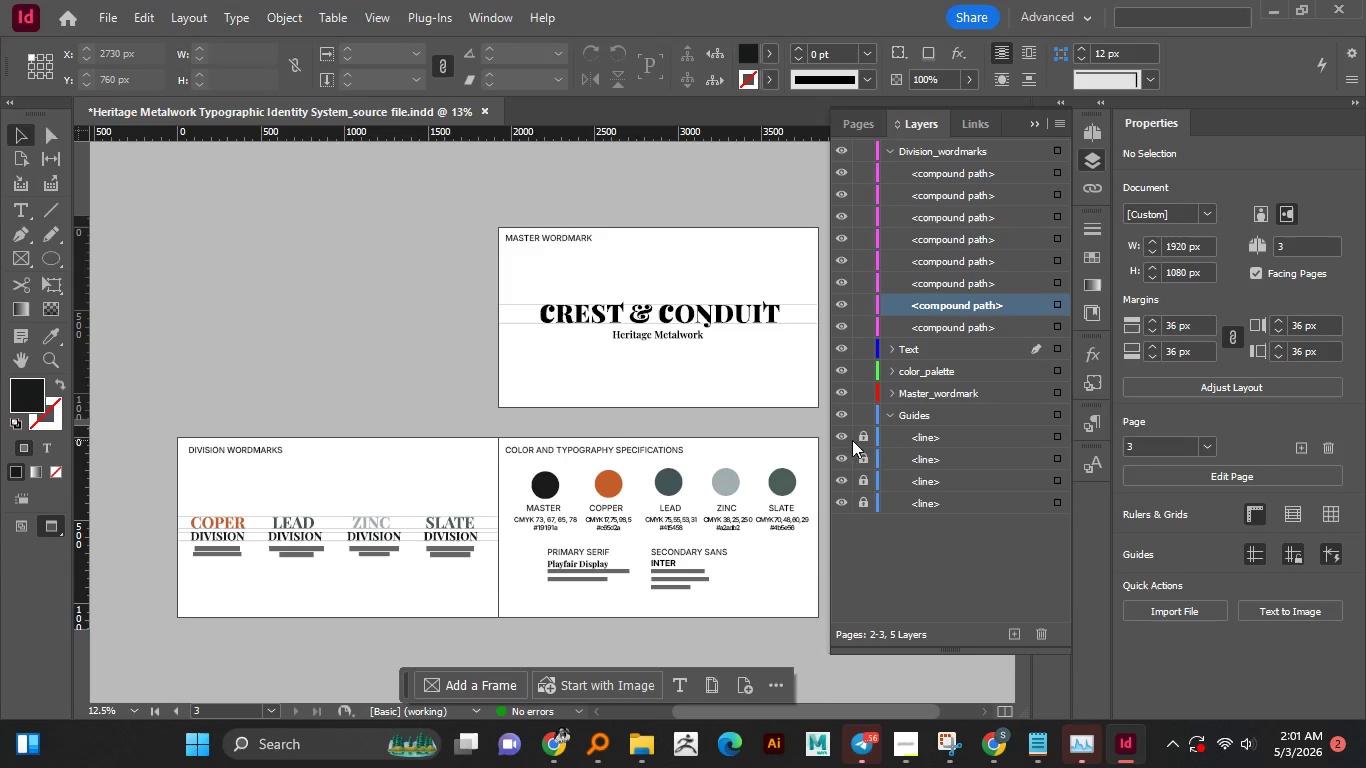 
left_click([845, 439])
 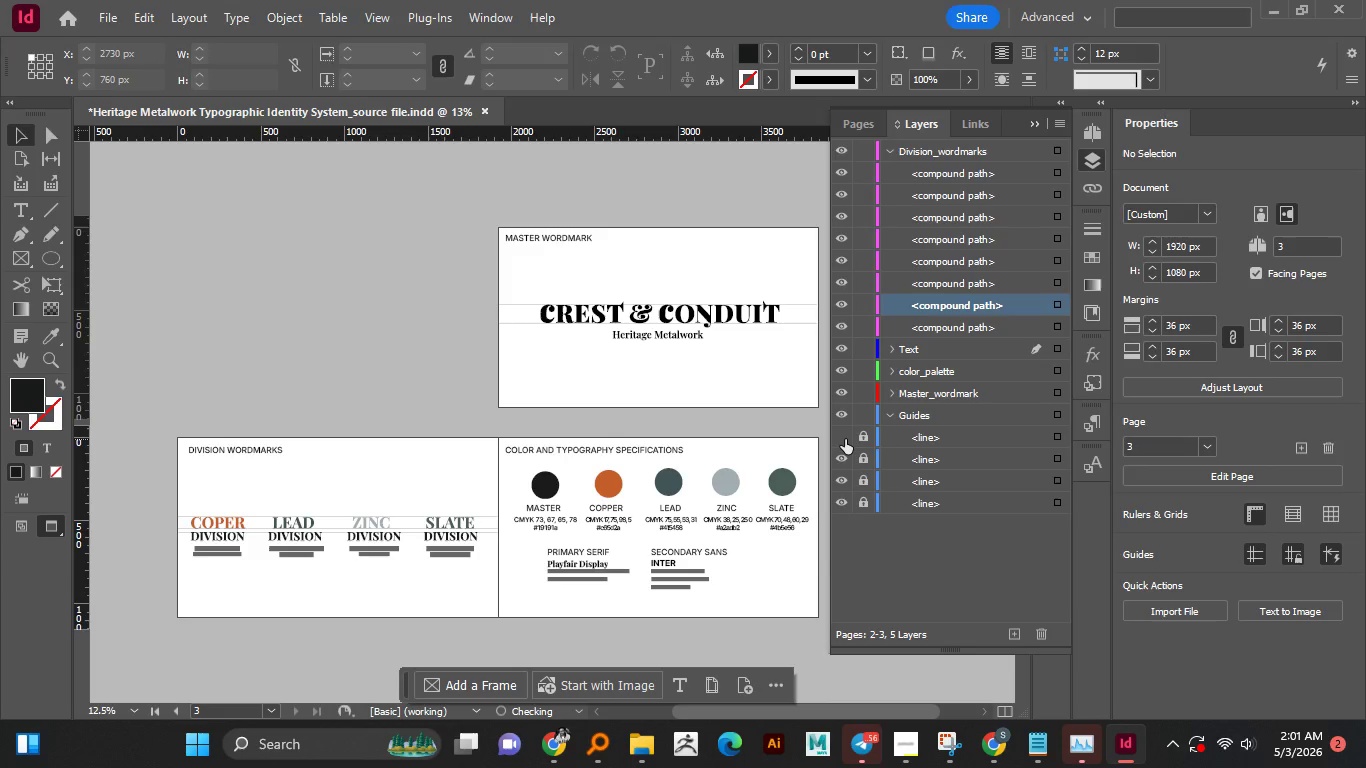 
left_click([845, 439])
 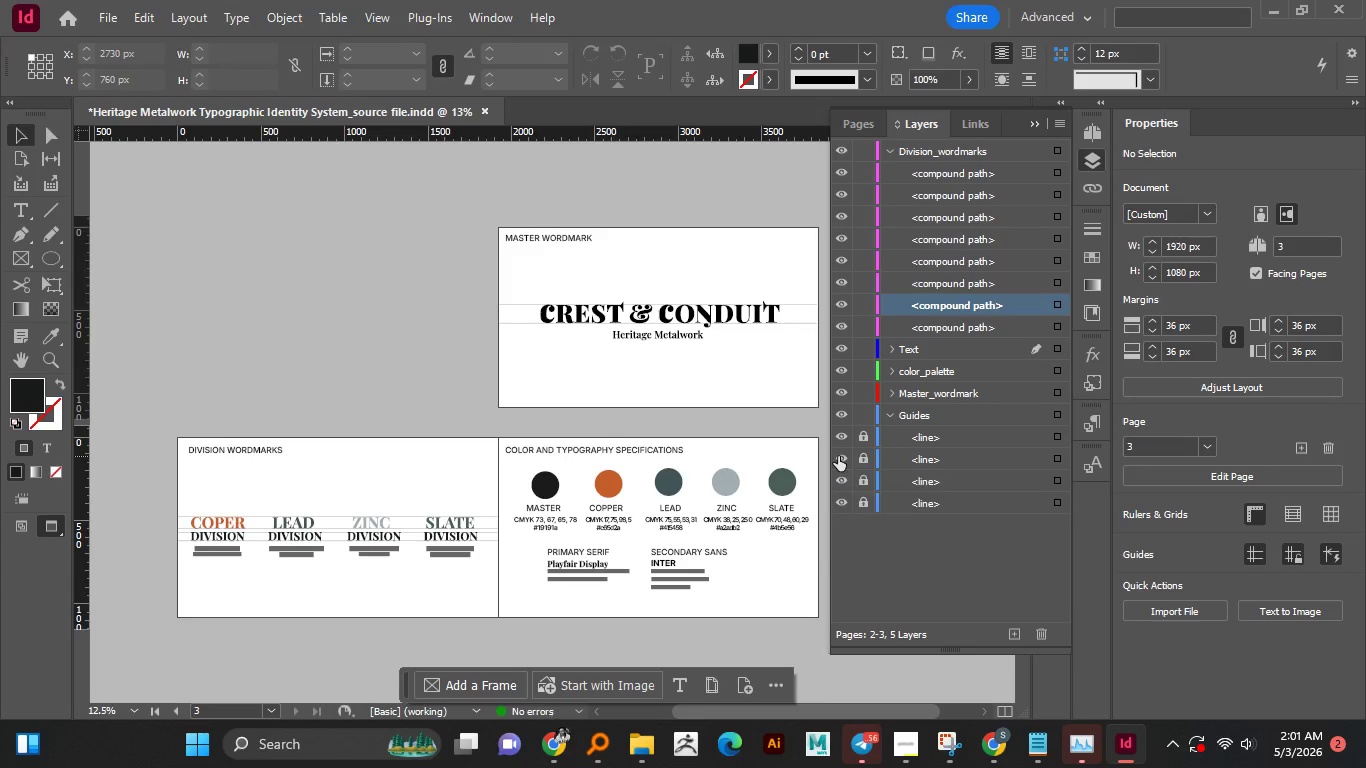 
left_click([838, 456])
 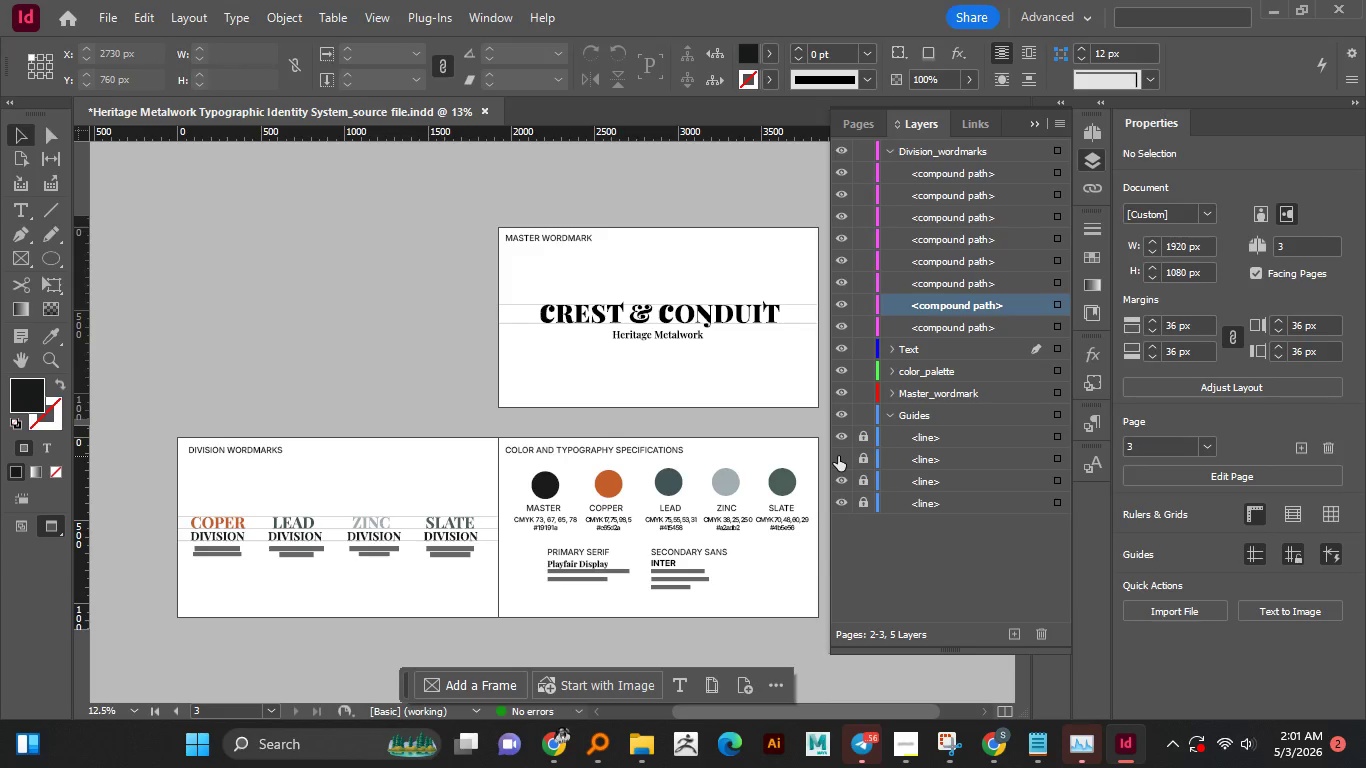 
left_click([838, 456])
 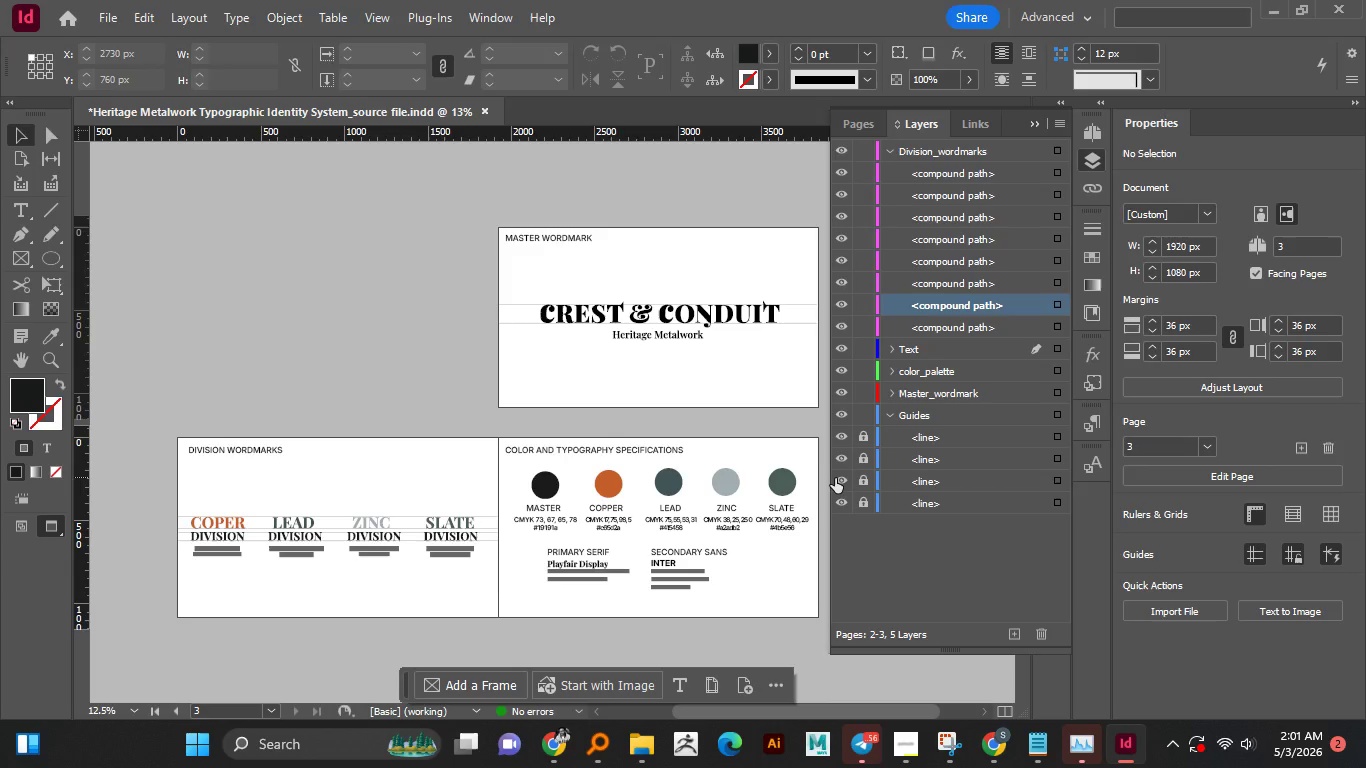 
left_click([835, 480])
 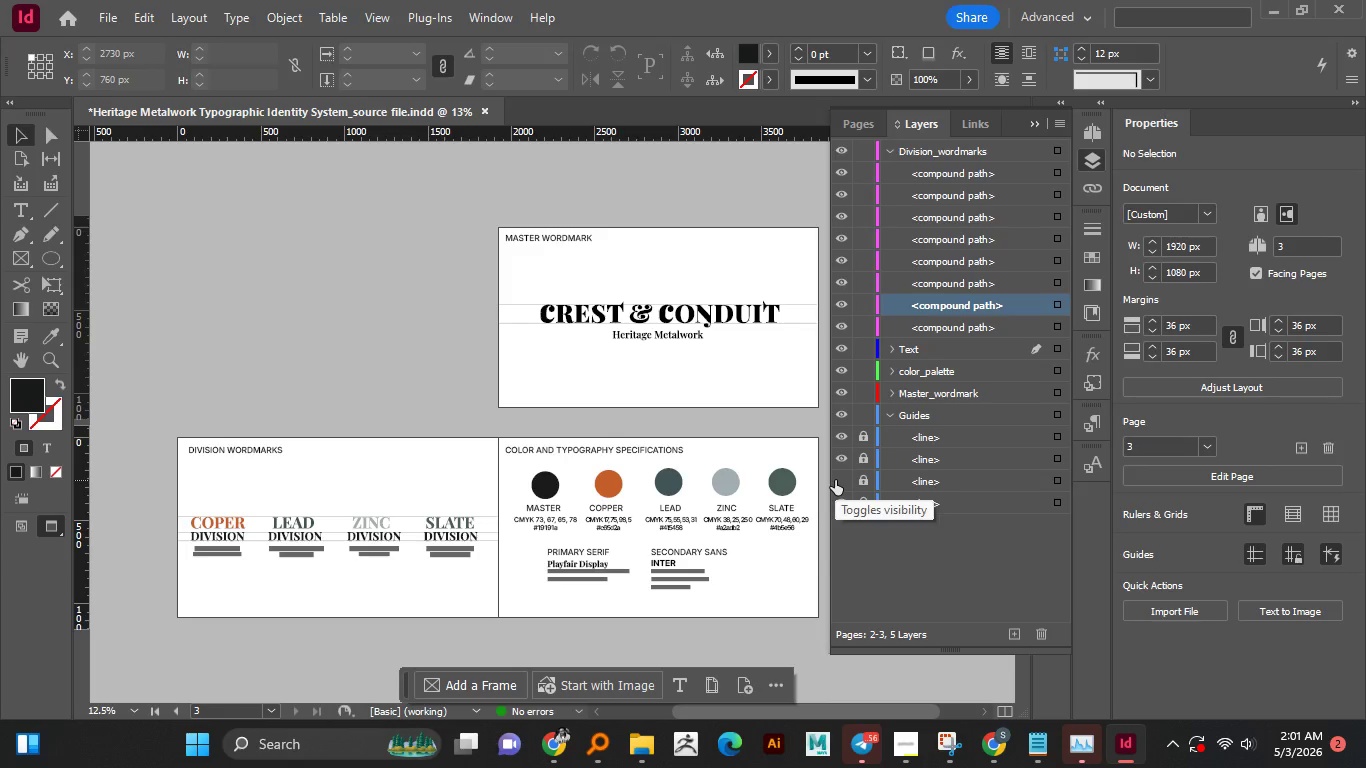 
left_click([835, 480])
 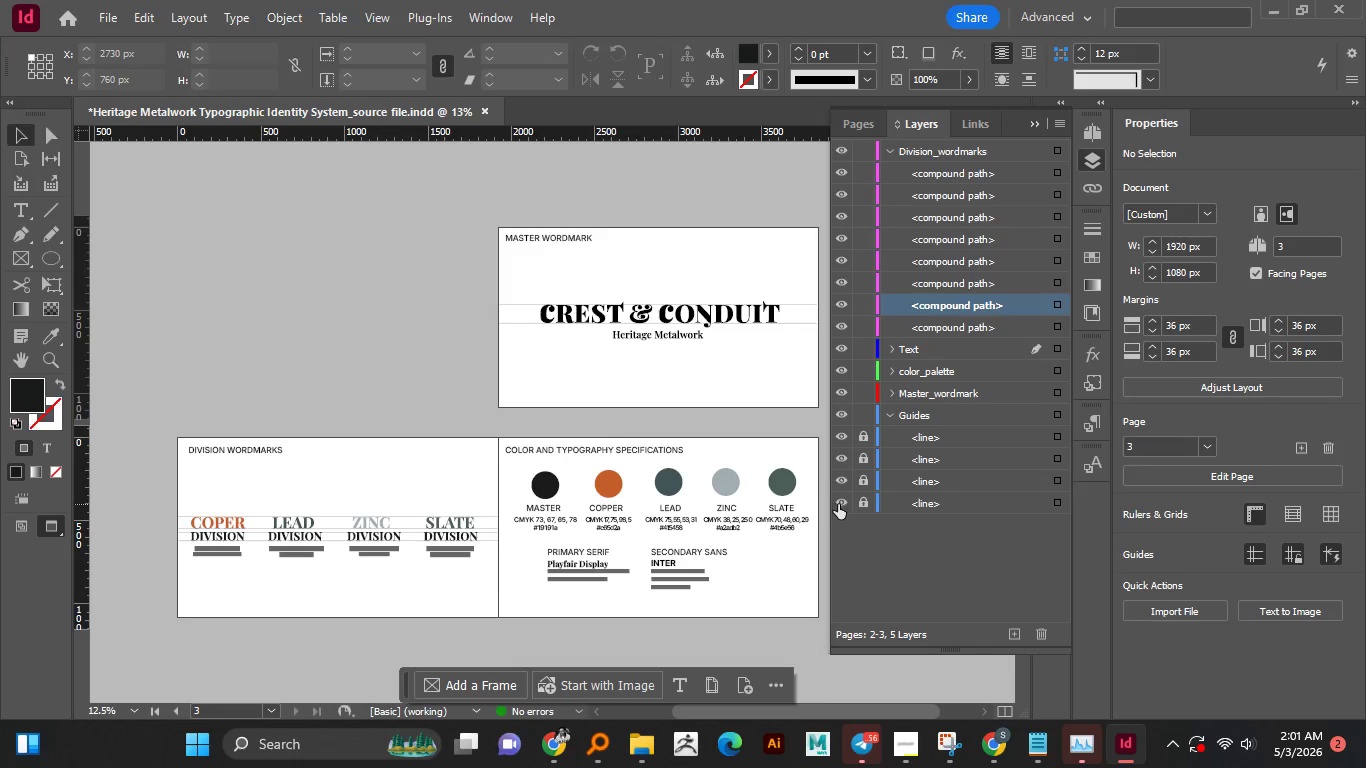 
left_click([840, 504])
 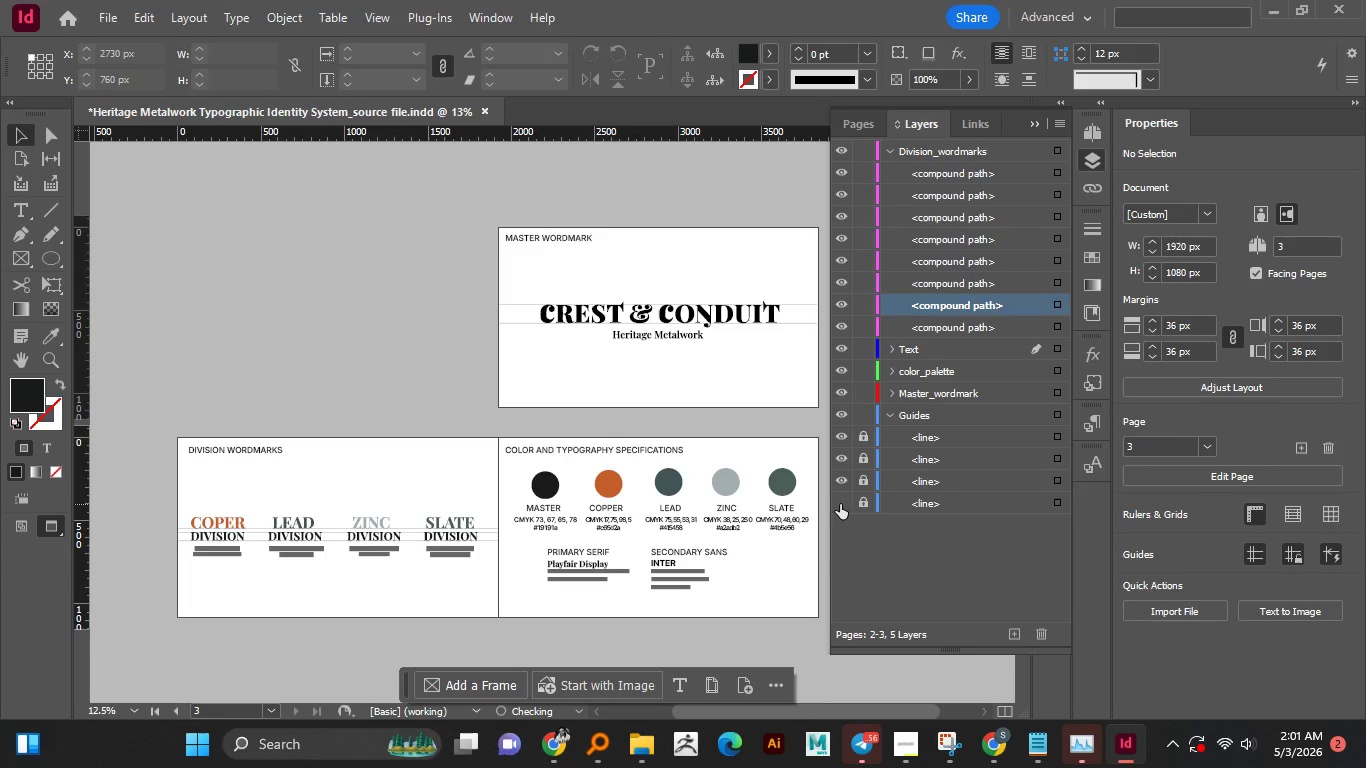 
left_click([840, 504])
 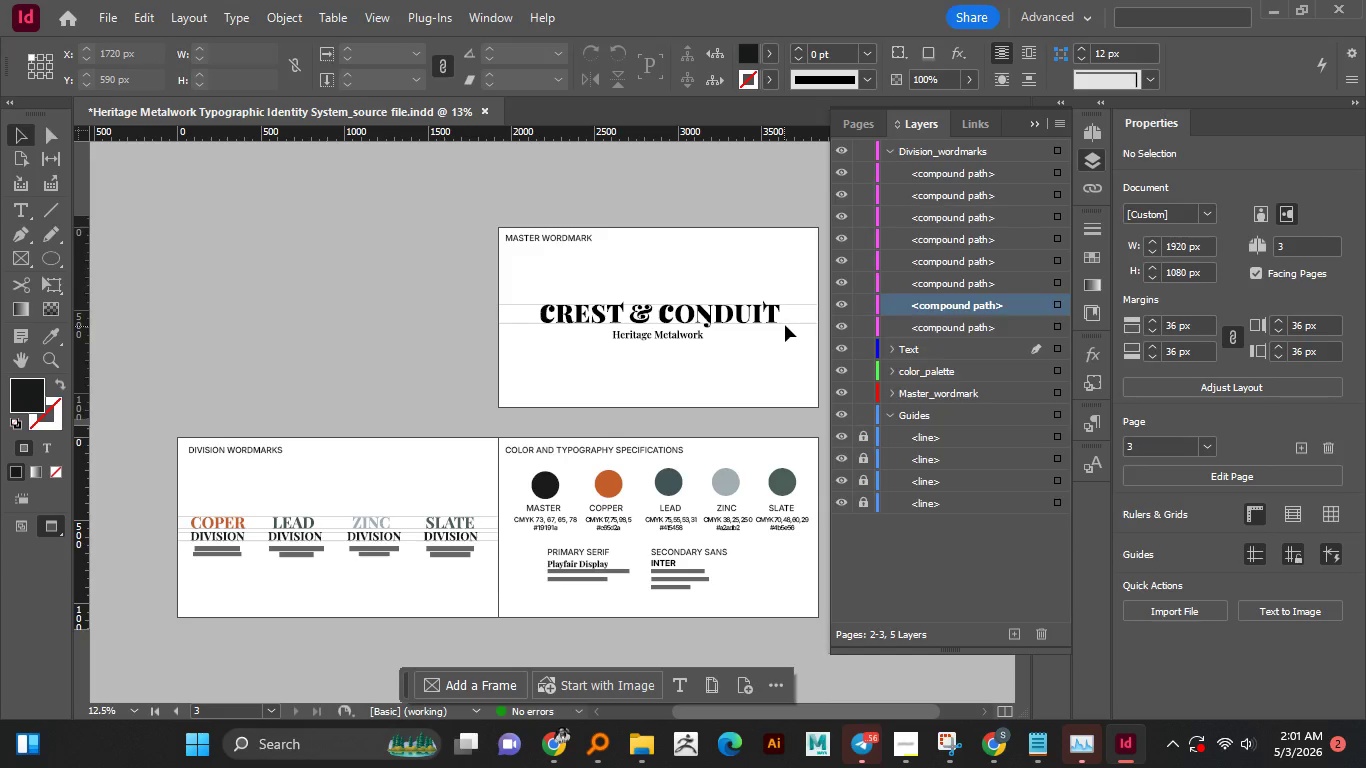 
double_click([787, 323])
 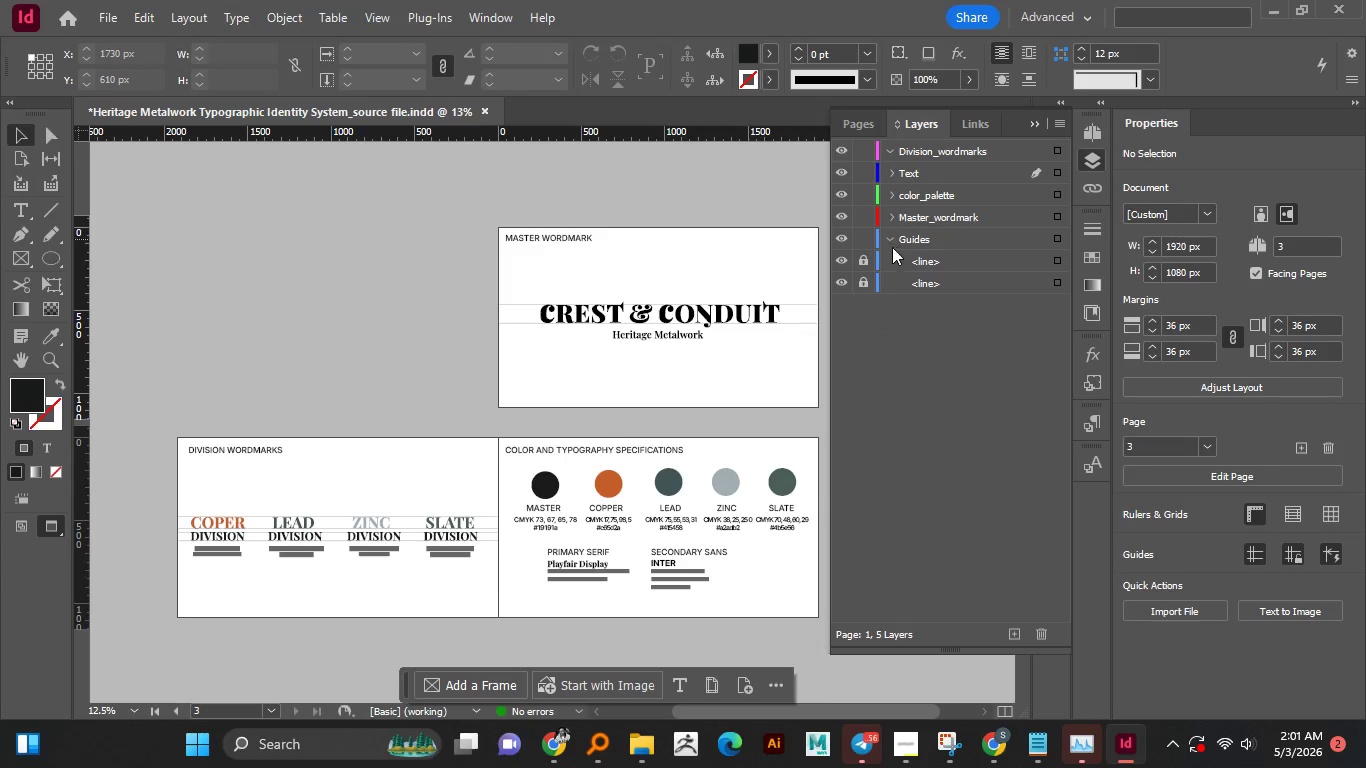 
wait(7.49)
 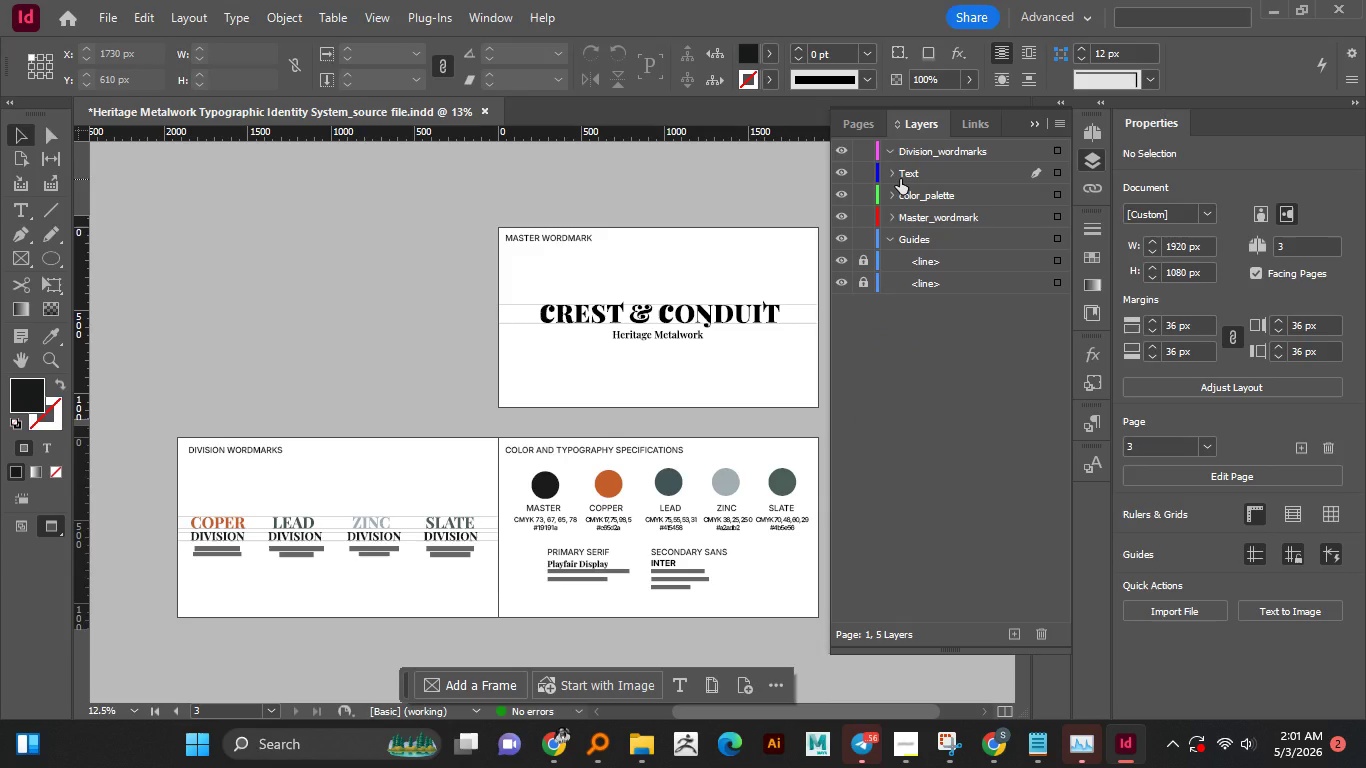 
hold_key(key=ShiftLeft, duration=0.5)
left_click([923, 280])
 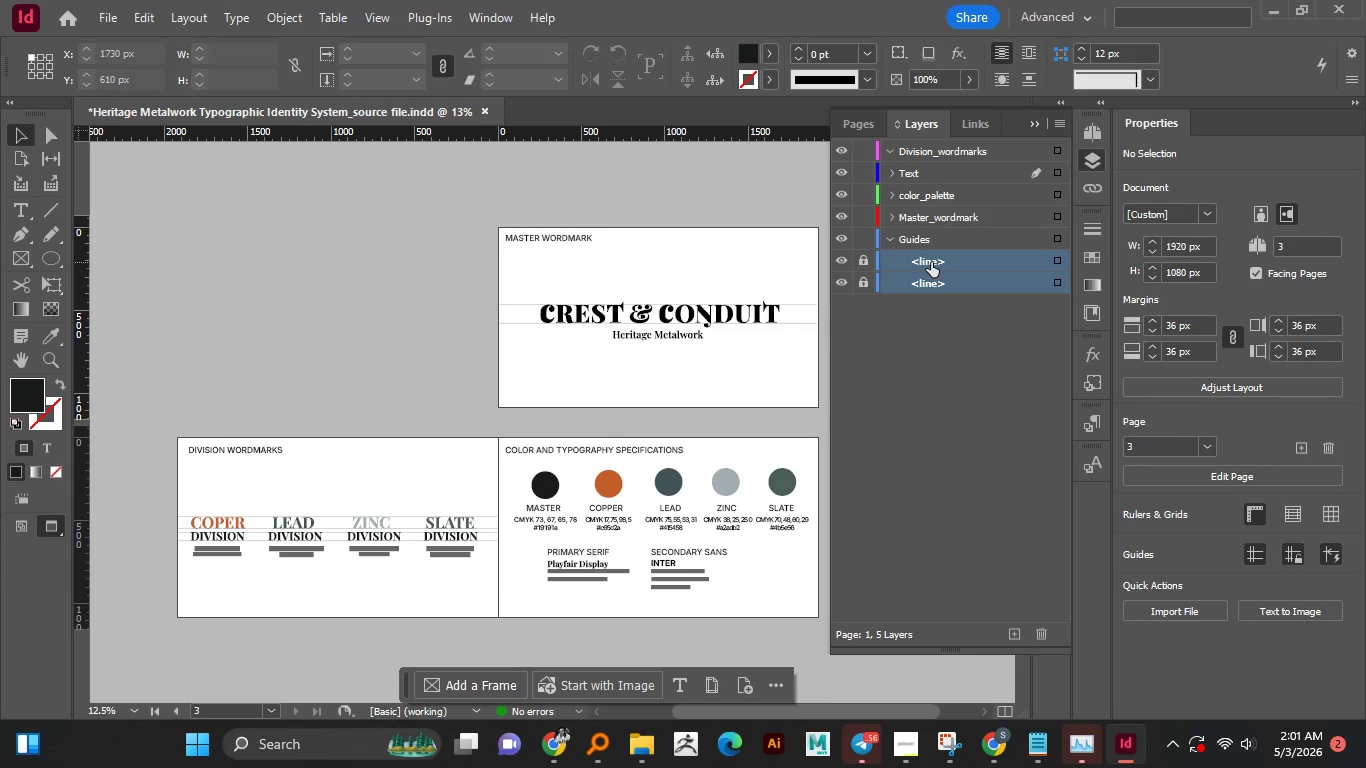 
left_click_drag(start_coordinate=[931, 262], to_coordinate=[927, 257])
 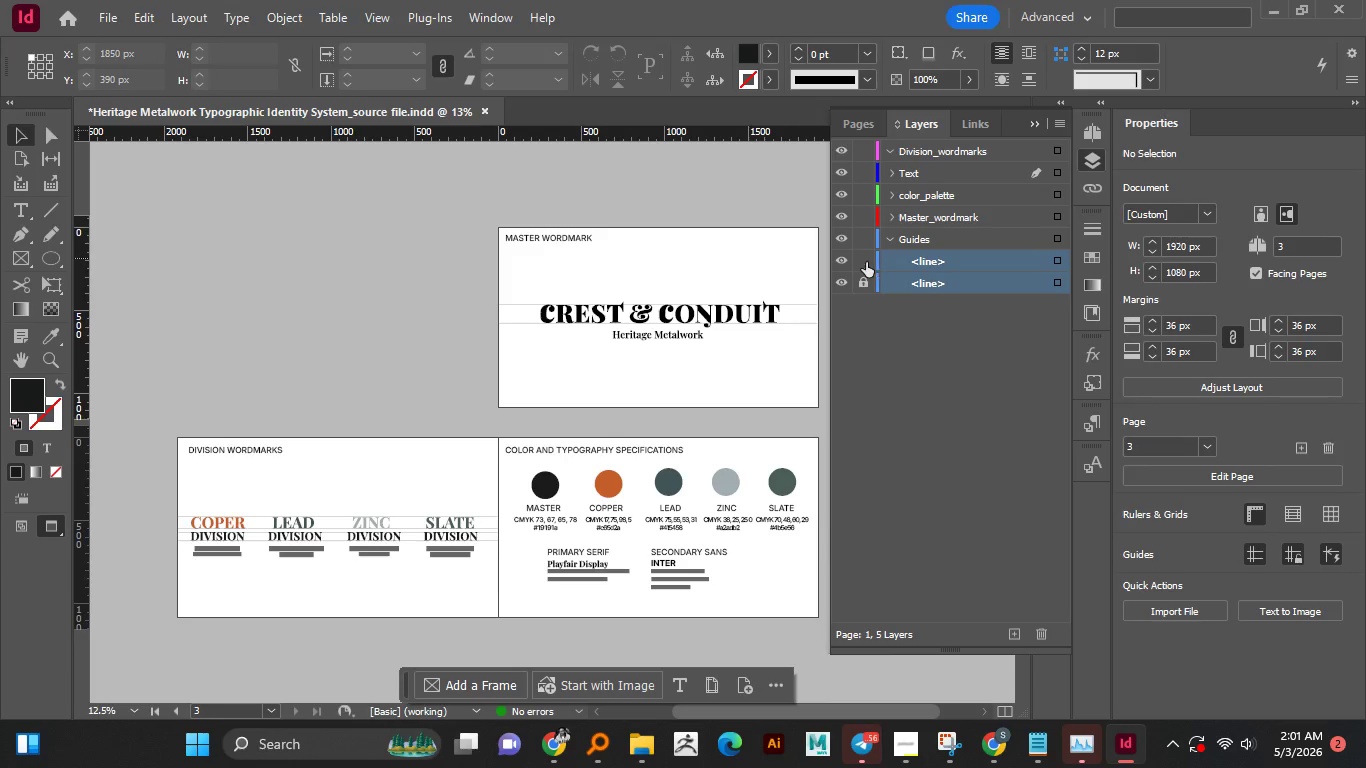 
double_click([865, 284])
 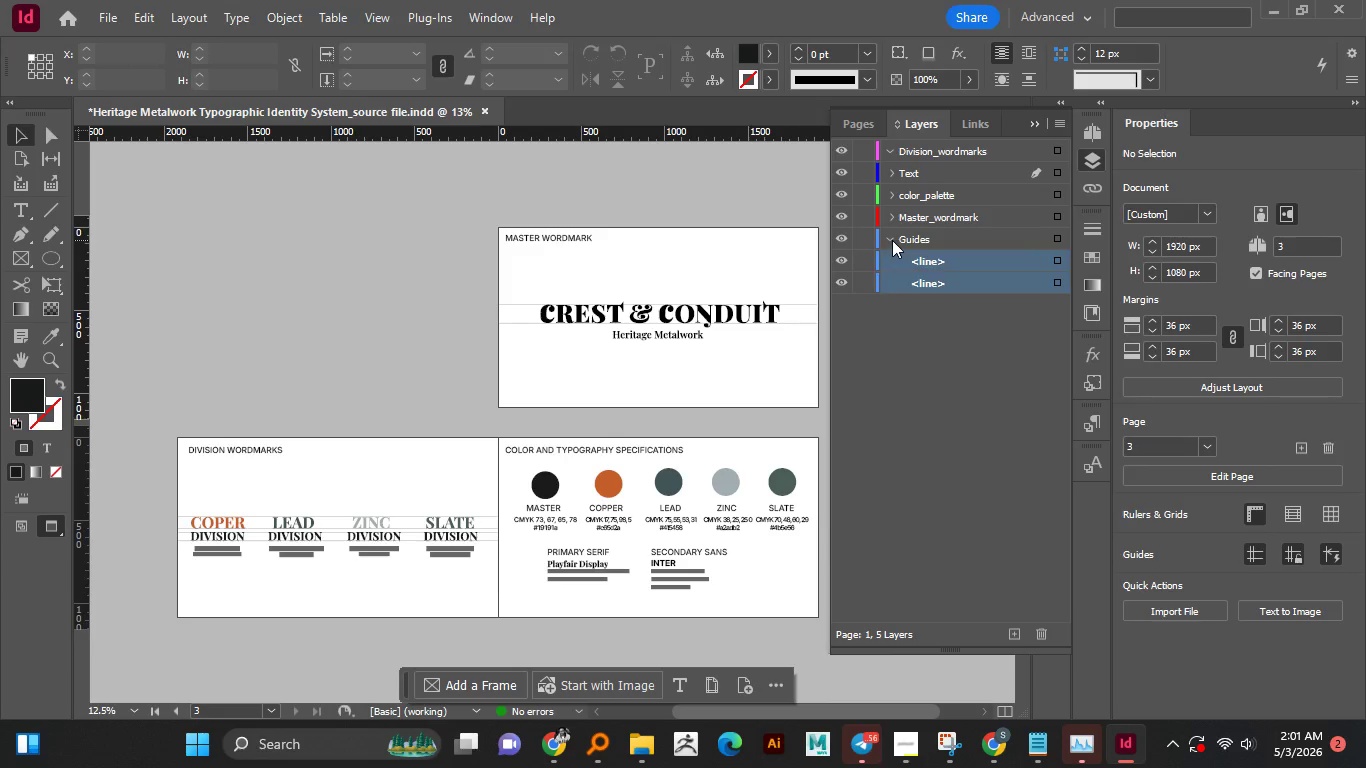 
left_click([892, 240])
 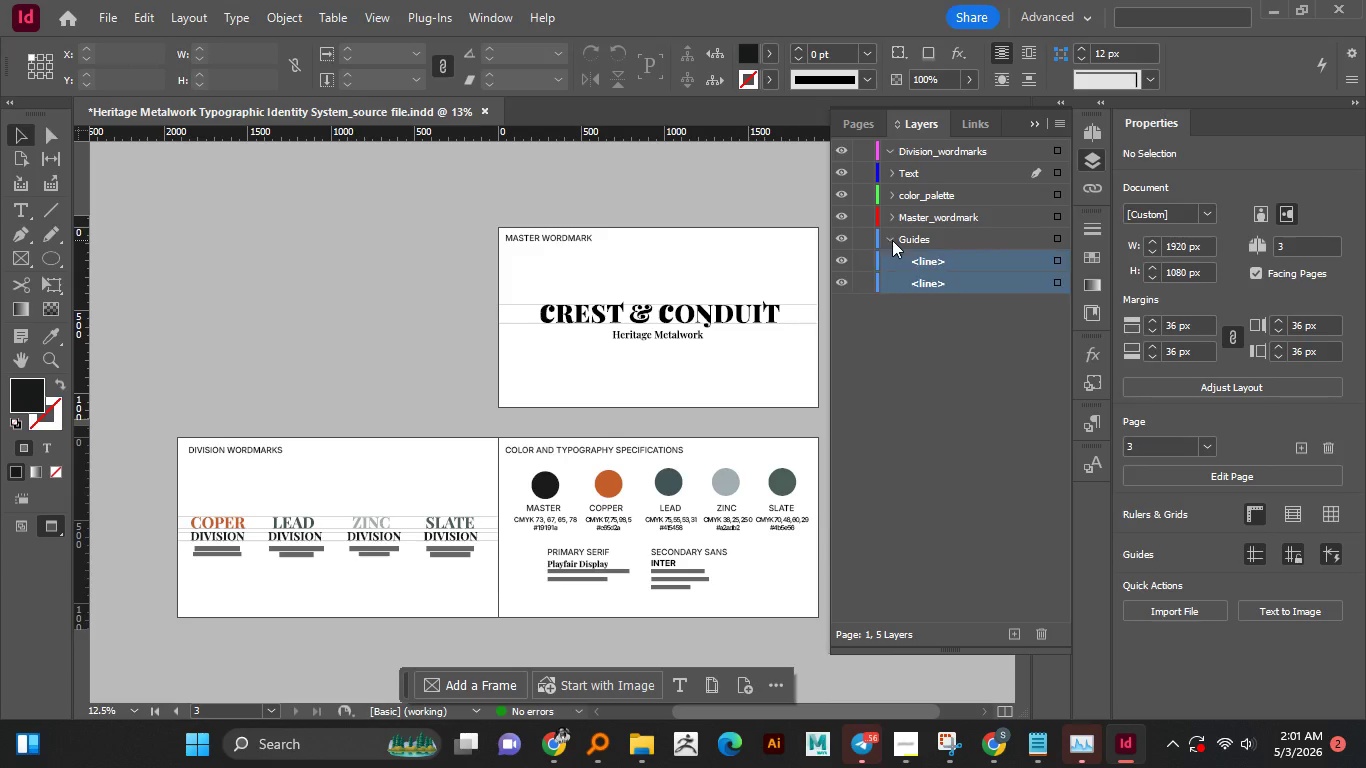 
left_click([892, 240])
 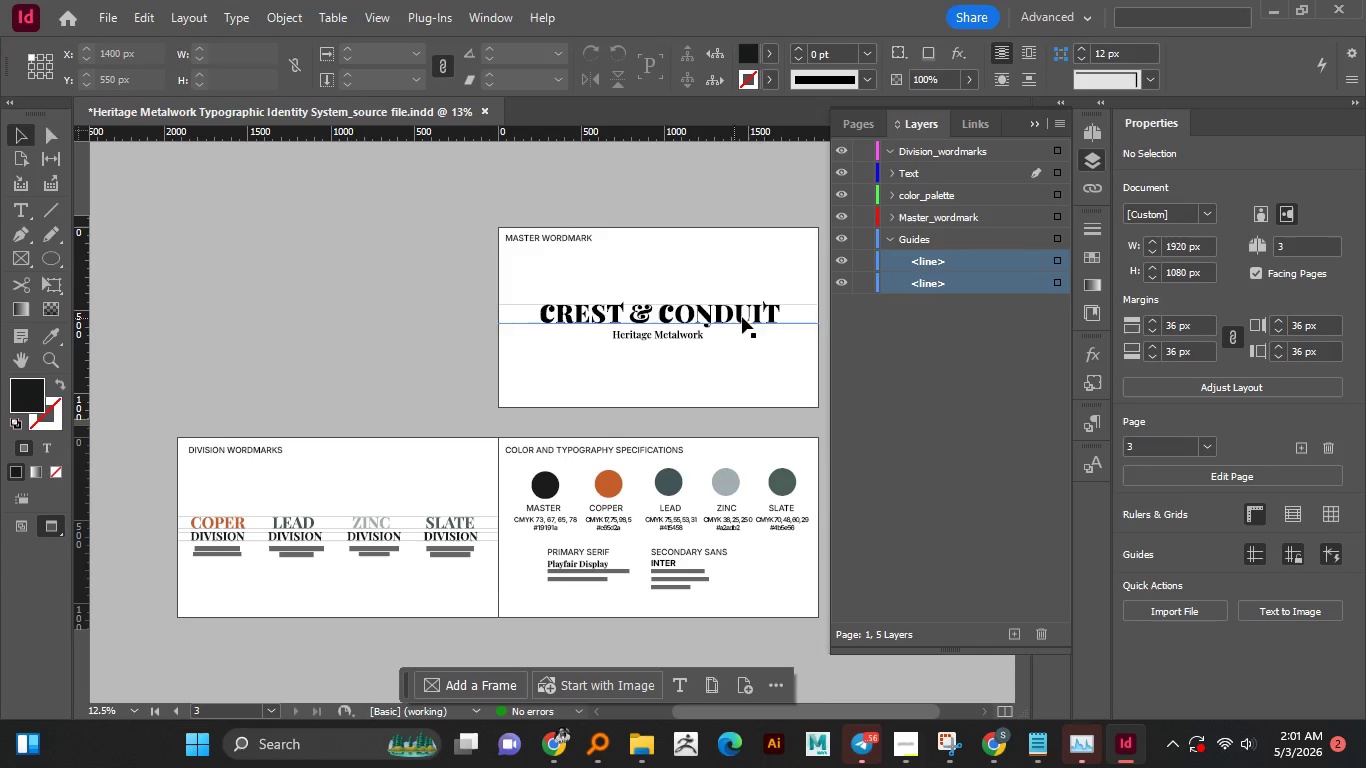 
left_click([767, 317])
 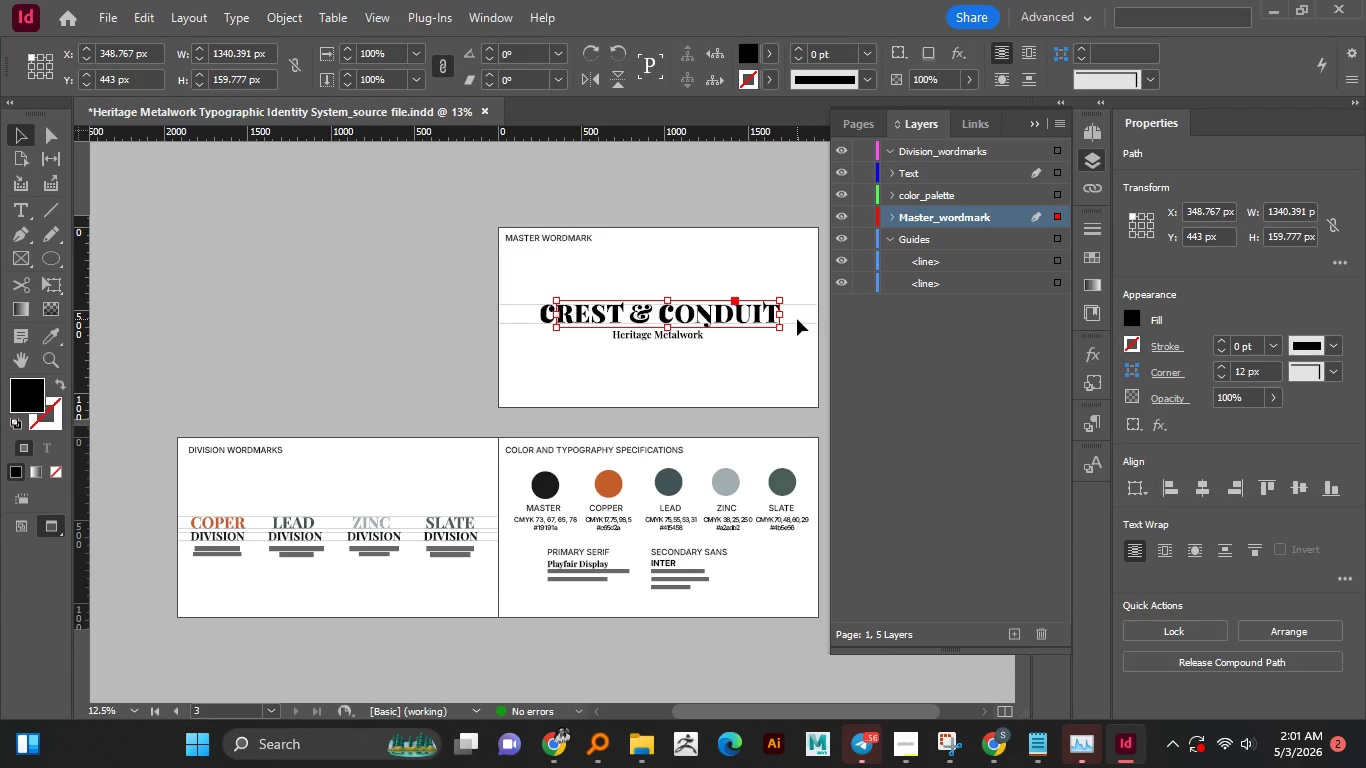 
left_click([797, 319])
 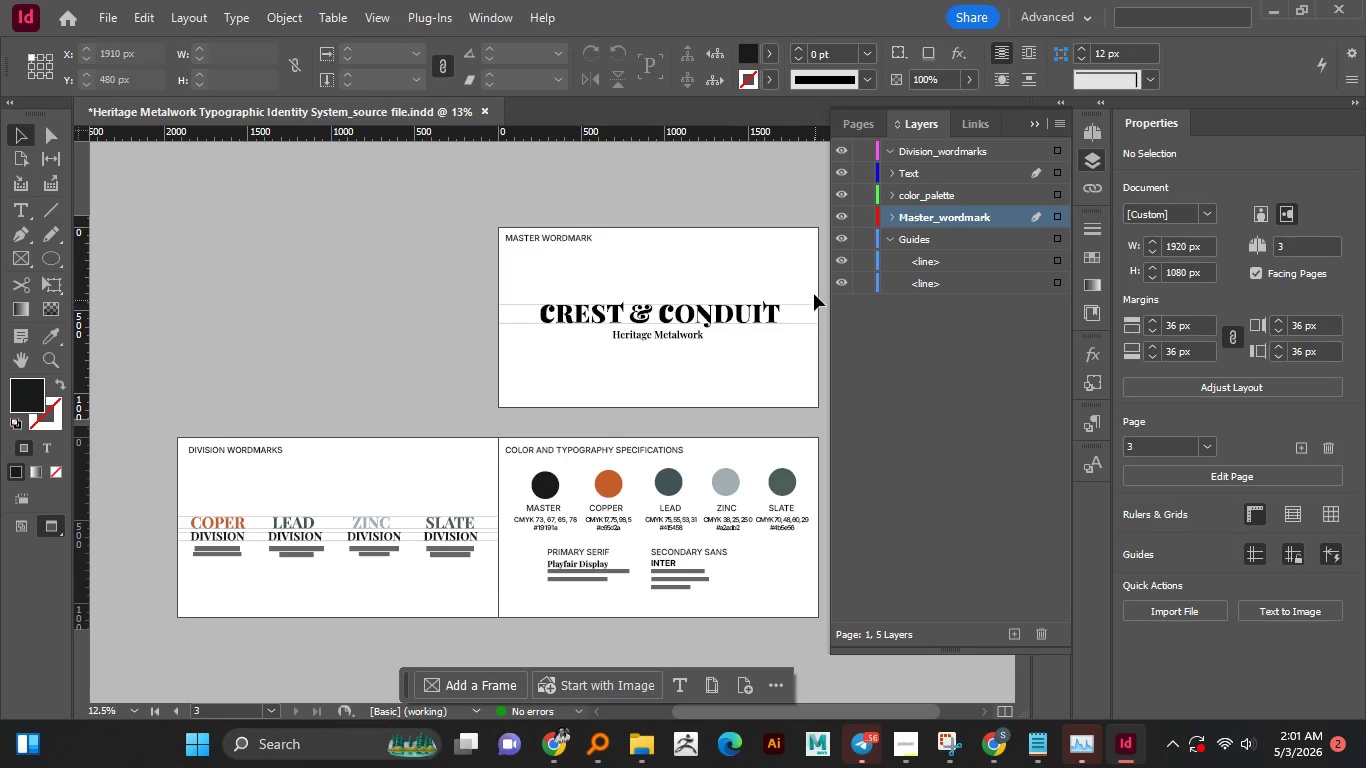 
left_click_drag(start_coordinate=[811, 289], to_coordinate=[804, 340])
 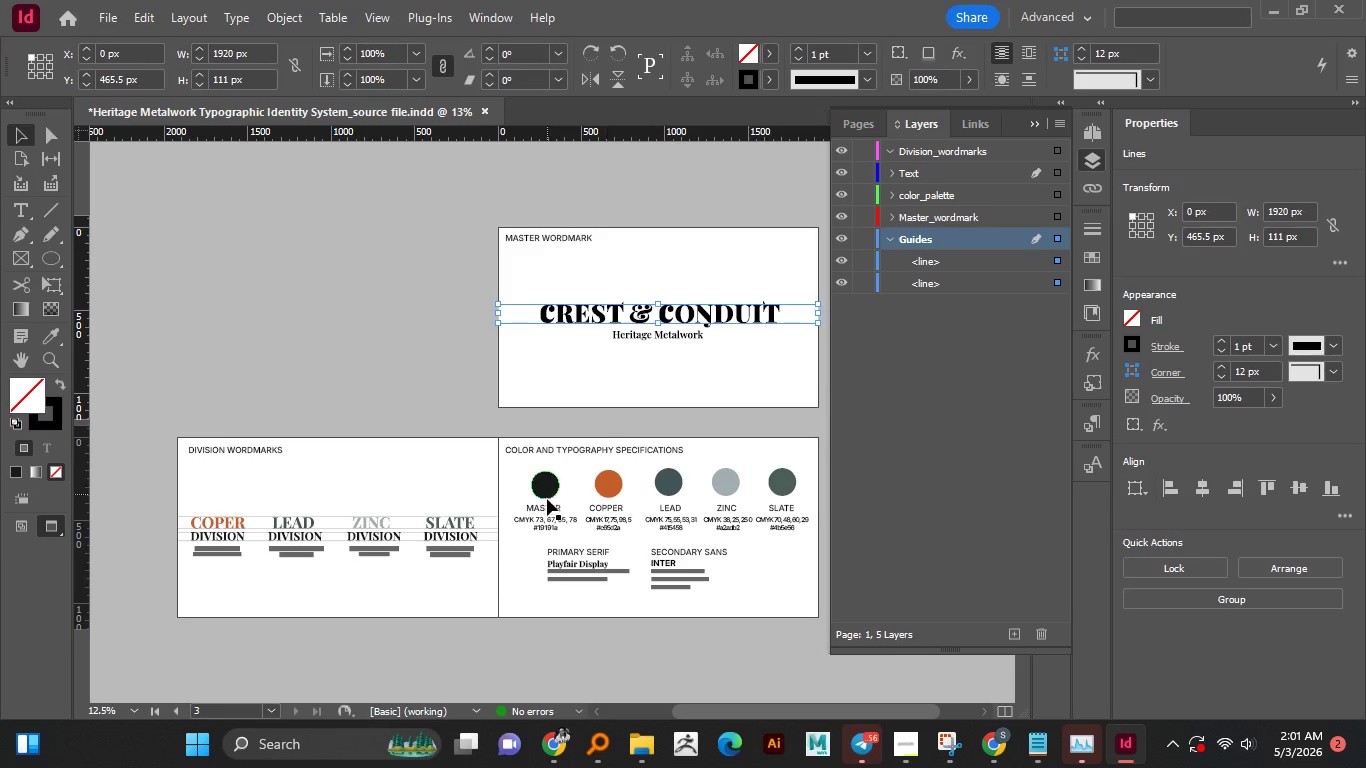 
left_click_drag(start_coordinate=[496, 488], to_coordinate=[479, 561])
 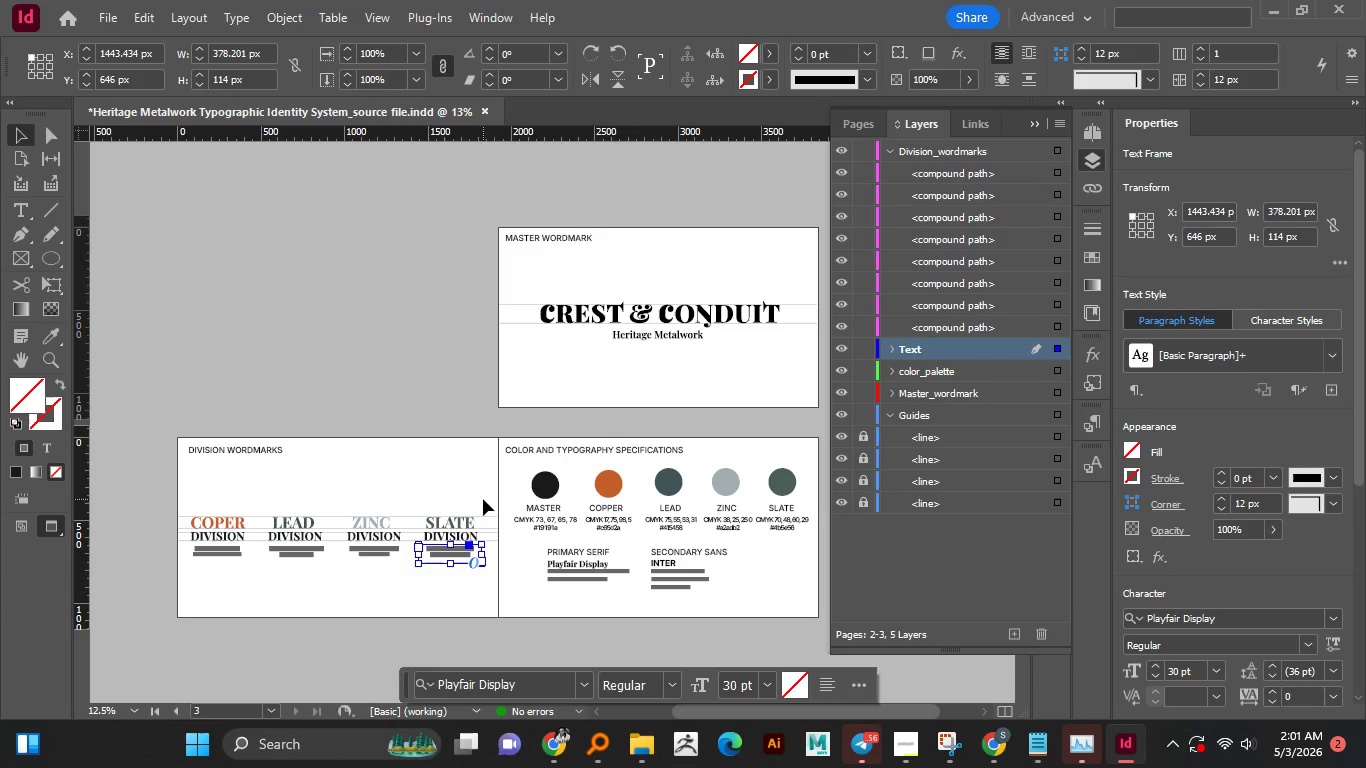 
left_click_drag(start_coordinate=[488, 502], to_coordinate=[504, 534])
 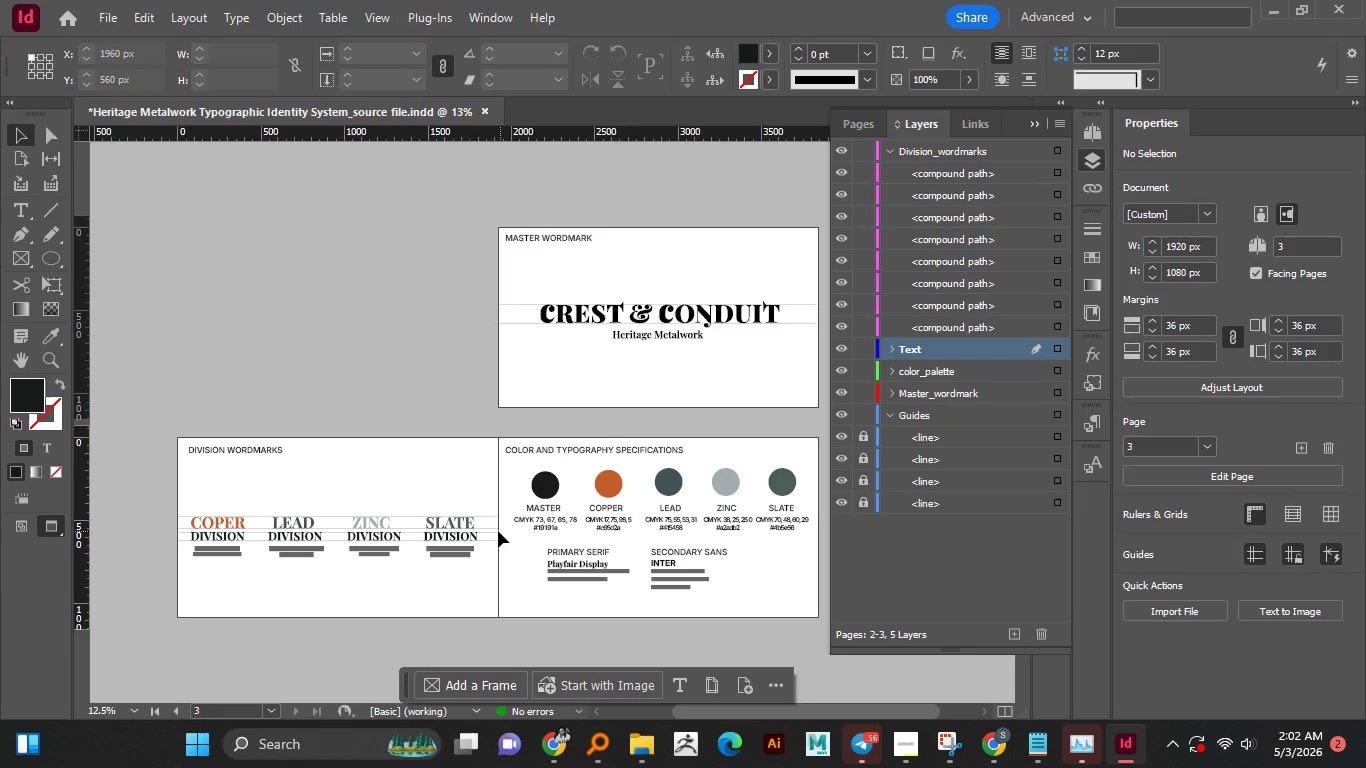 
left_click([495, 531])
 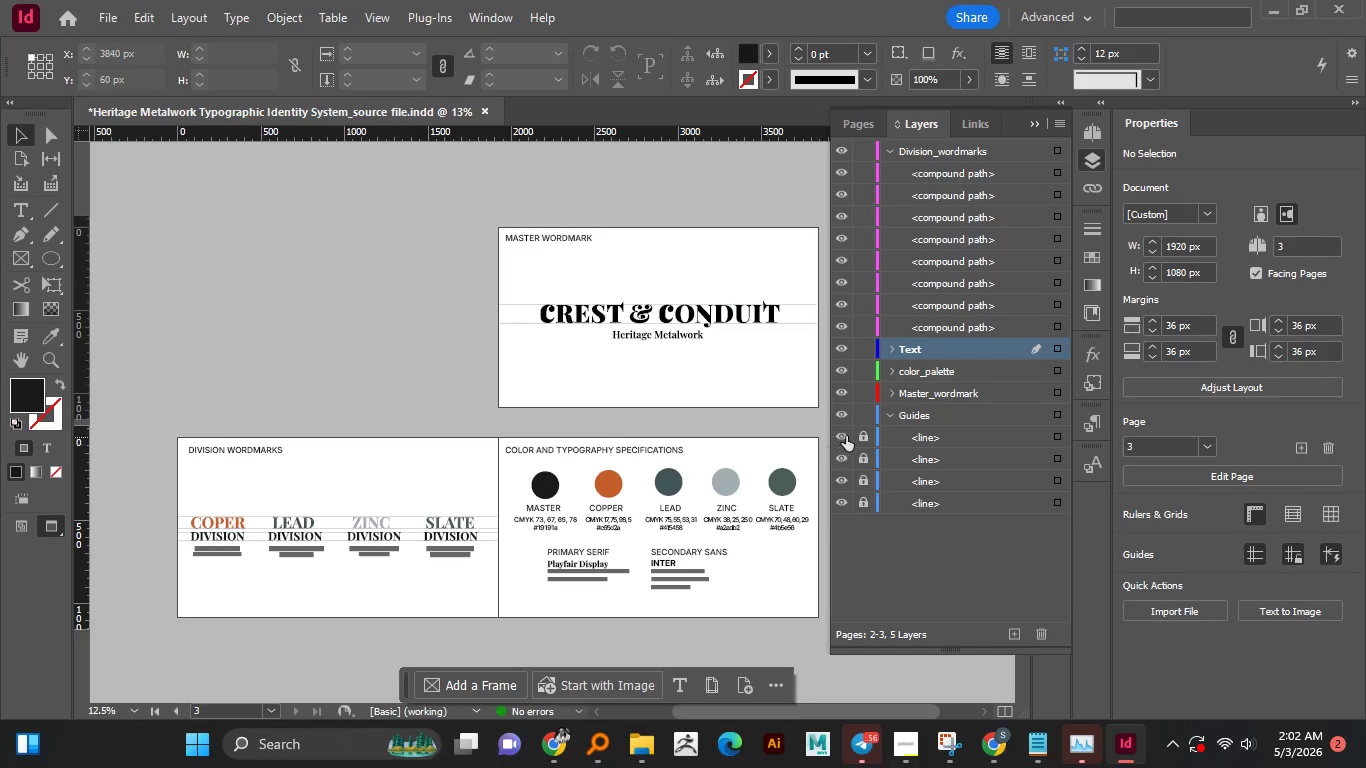 
left_click([863, 431])
 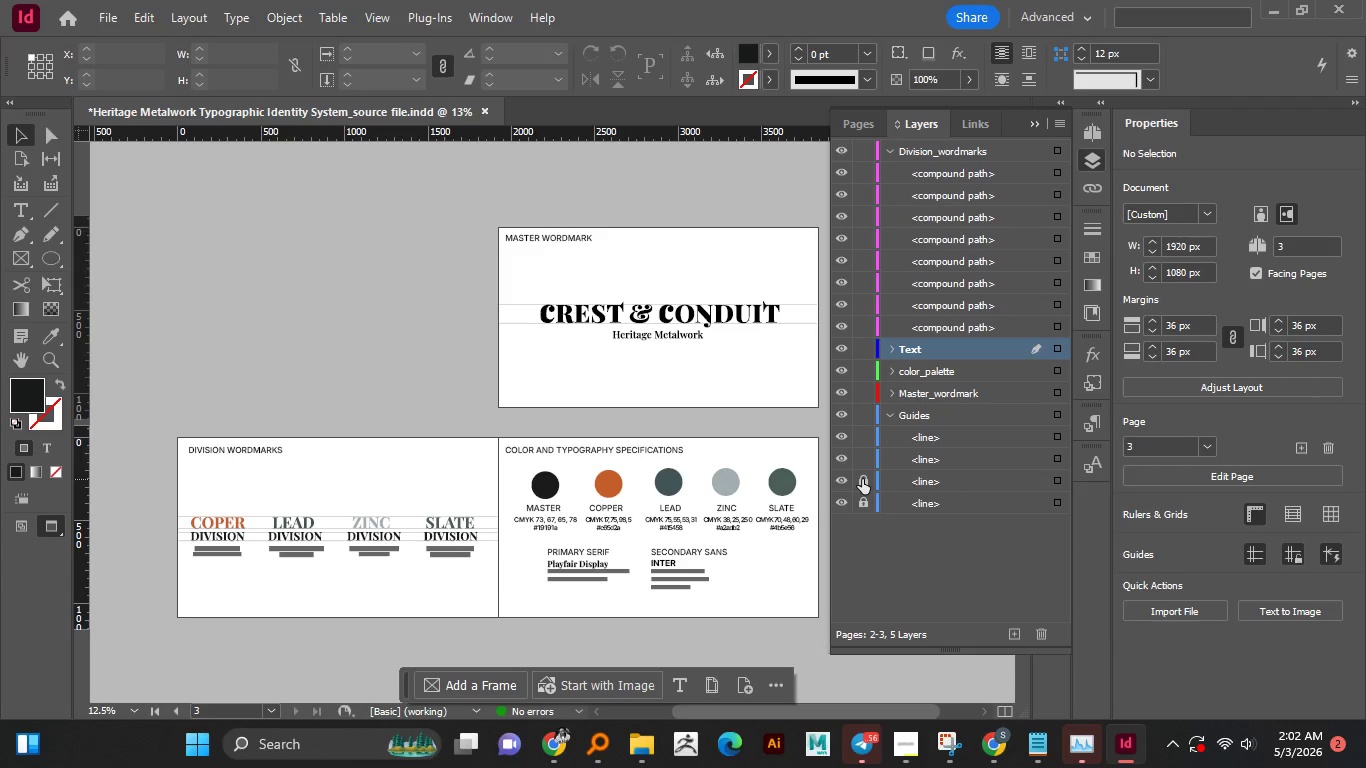 
triple_click([862, 479])
 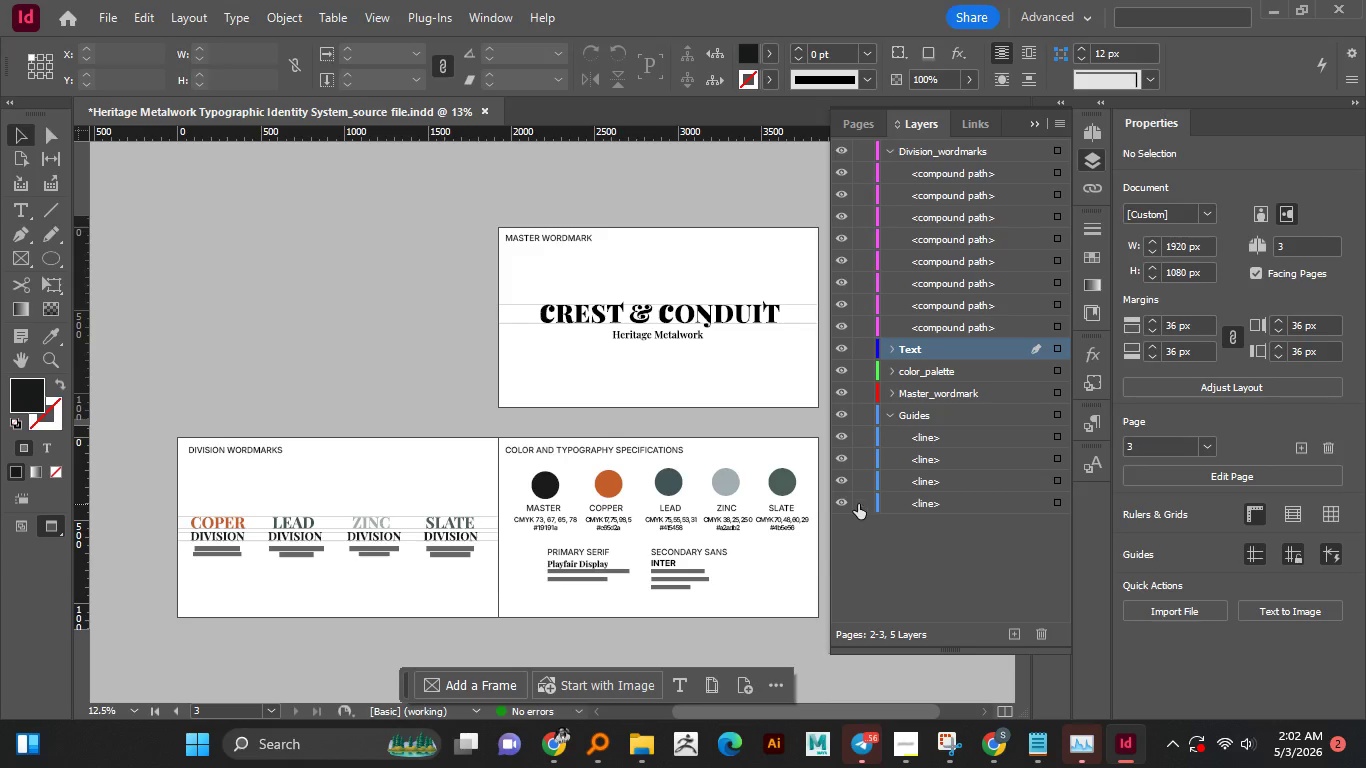 
triple_click([858, 504])
 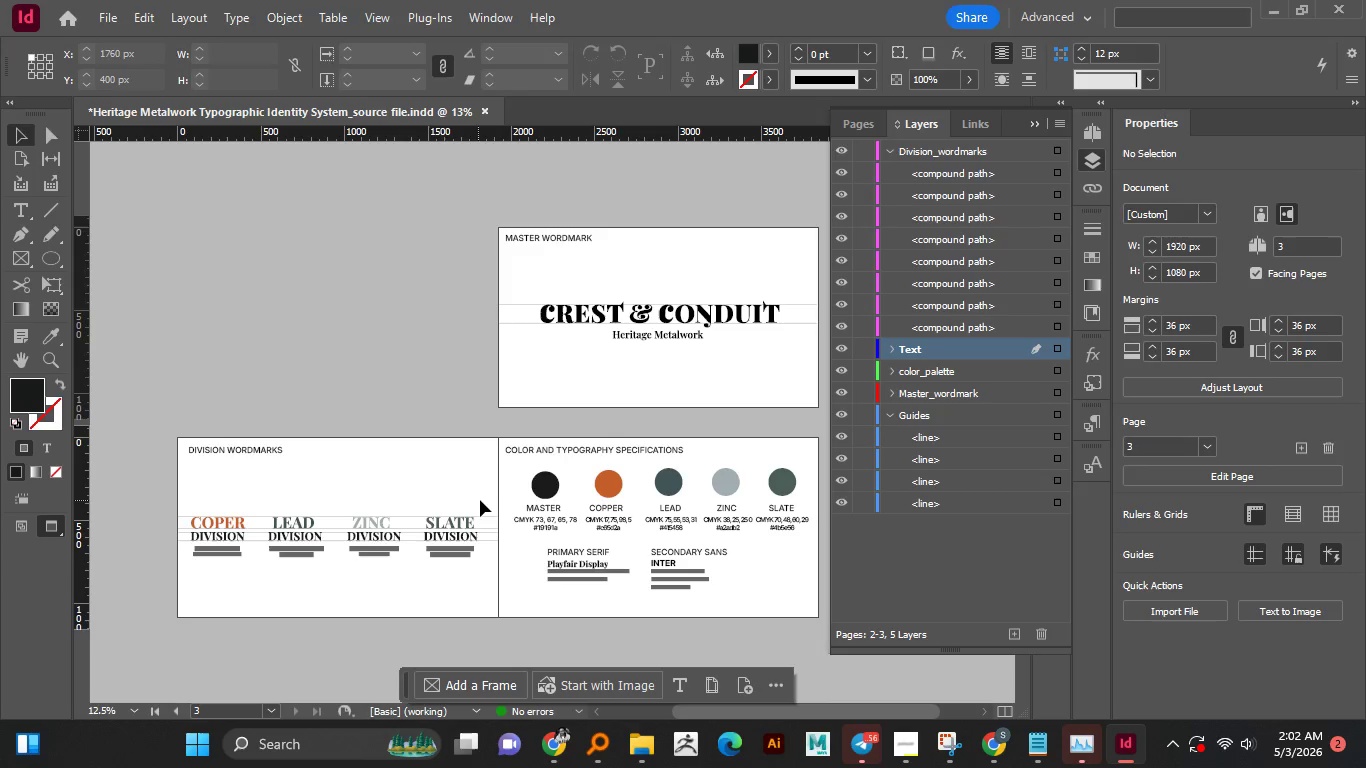 
left_click_drag(start_coordinate=[487, 501], to_coordinate=[499, 550])
 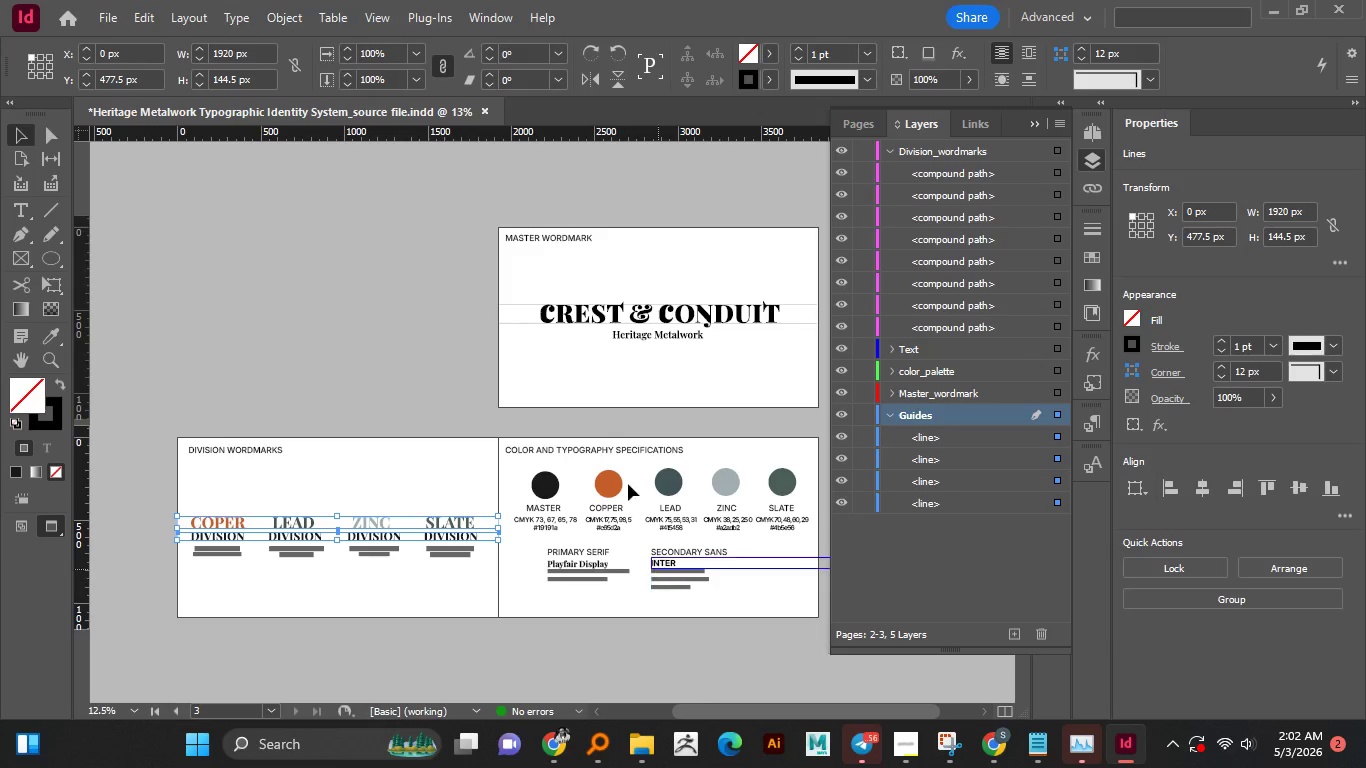 
left_click_drag(start_coordinate=[796, 300], to_coordinate=[811, 350])
 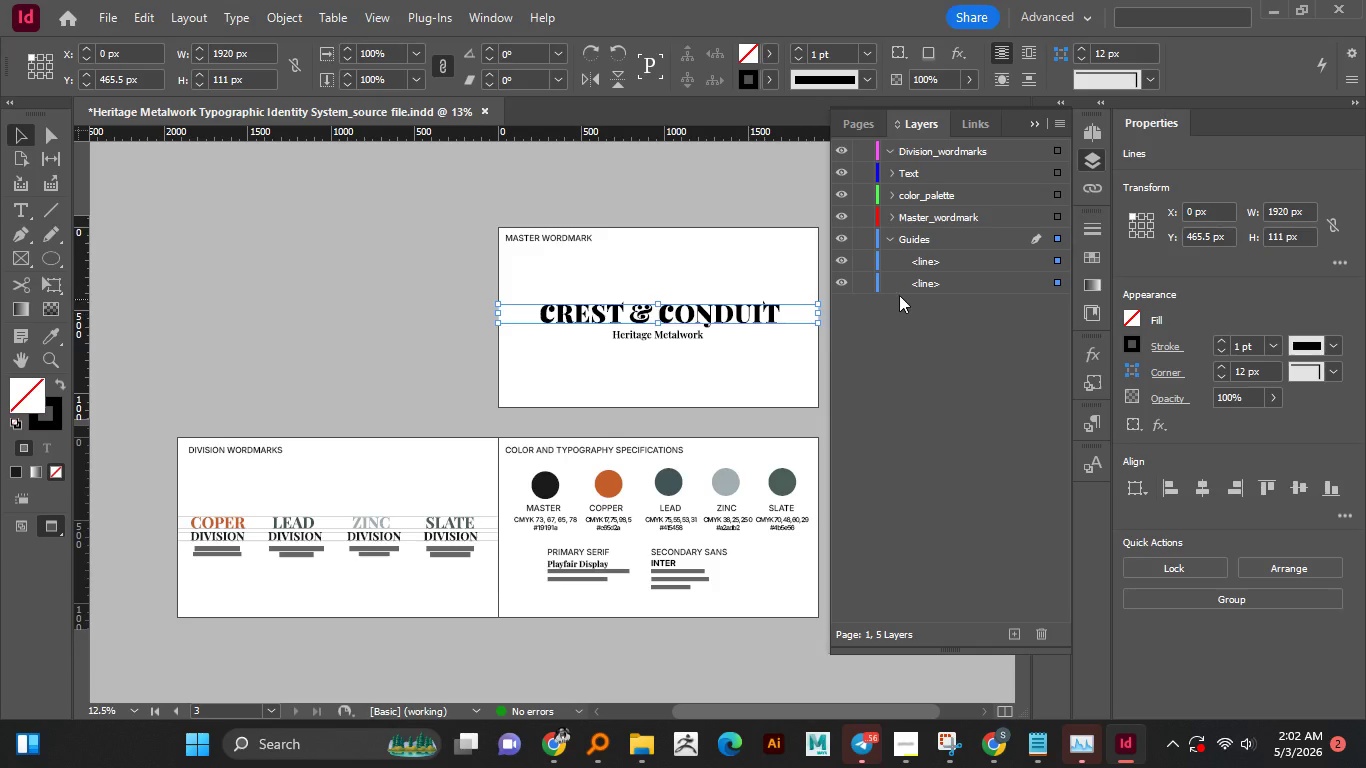 
left_click([890, 236])
 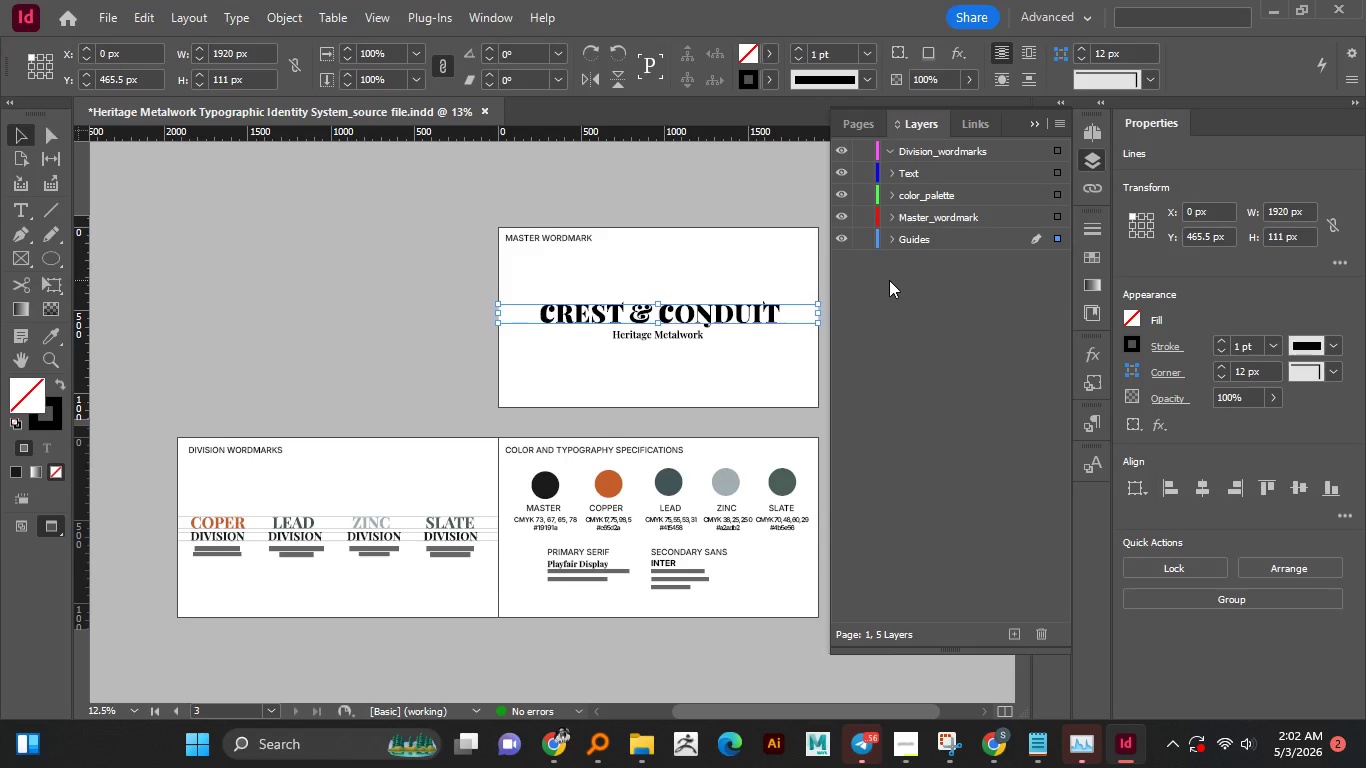 
left_click([889, 280])
 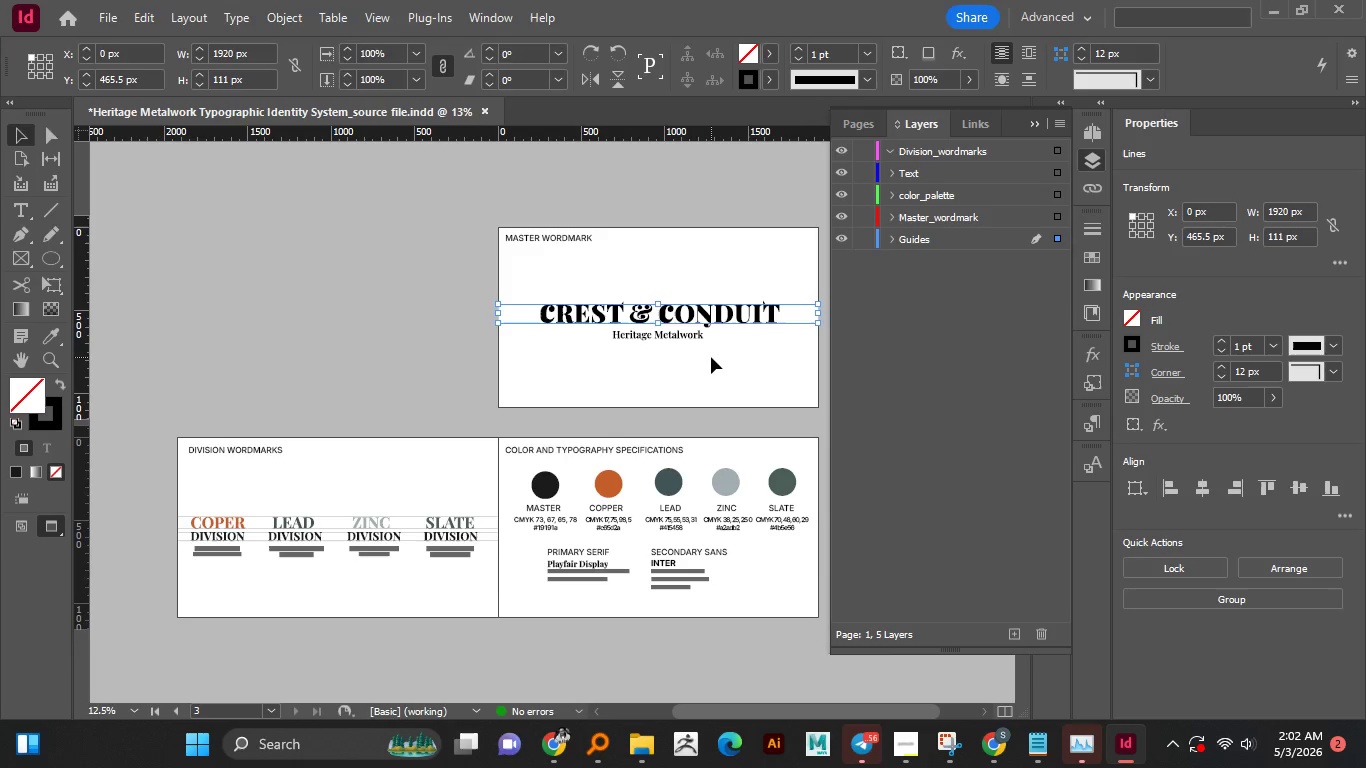 
left_click([711, 357])
 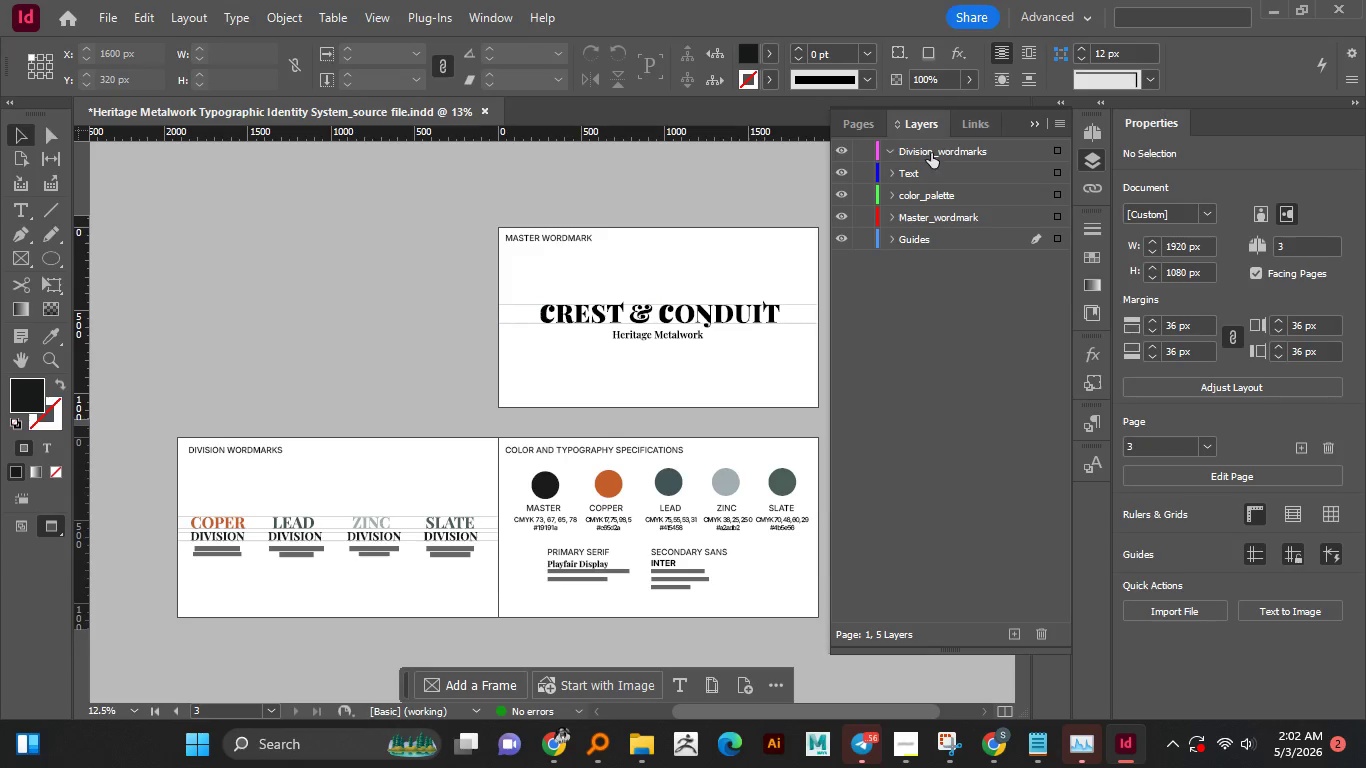 
left_click([892, 154])
 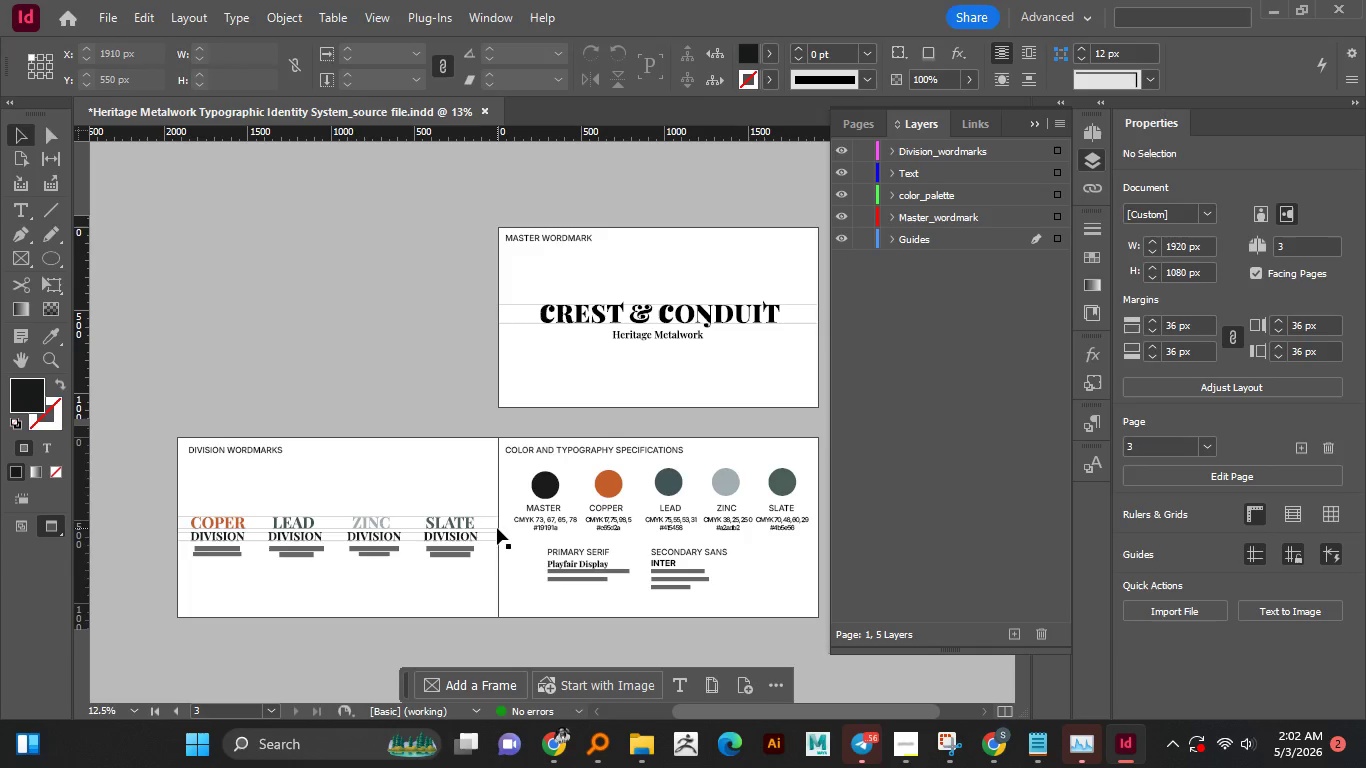 
left_click([475, 526])
 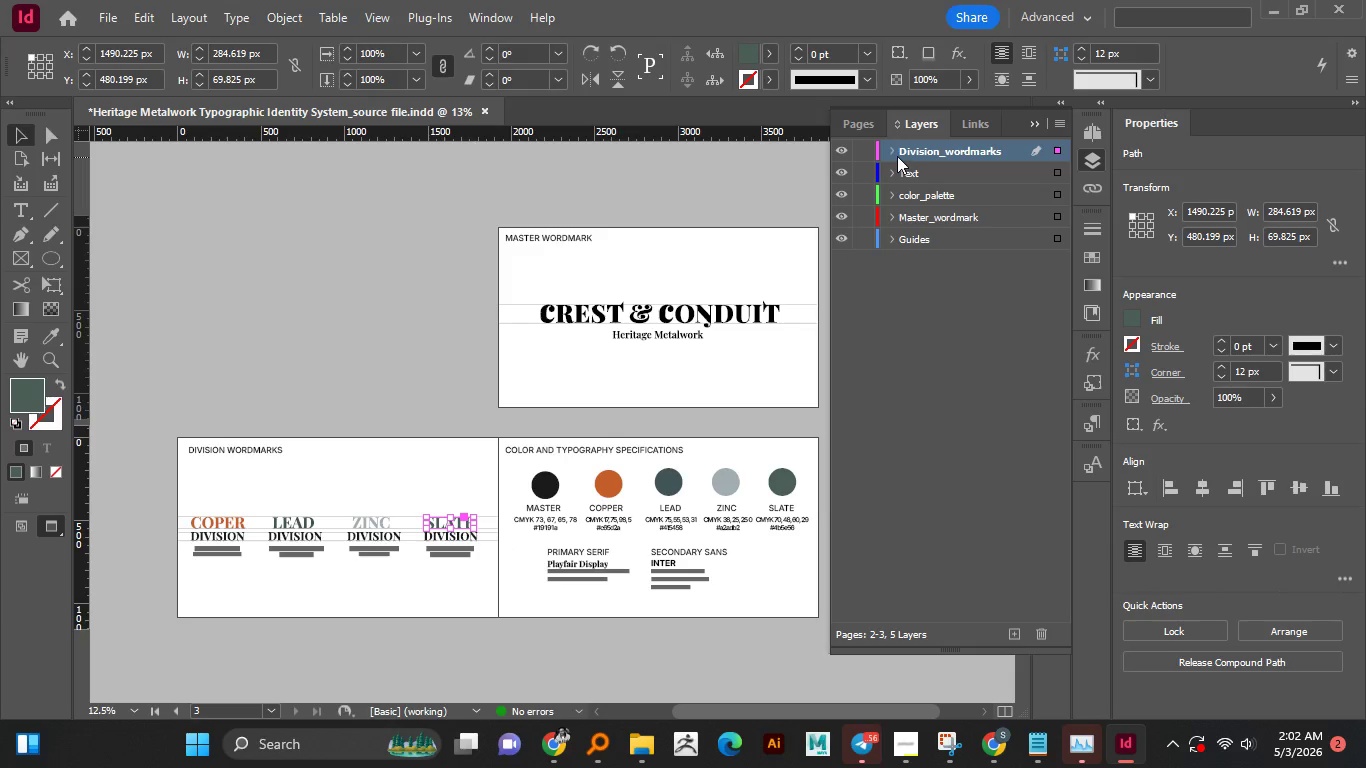 
left_click([894, 154])
 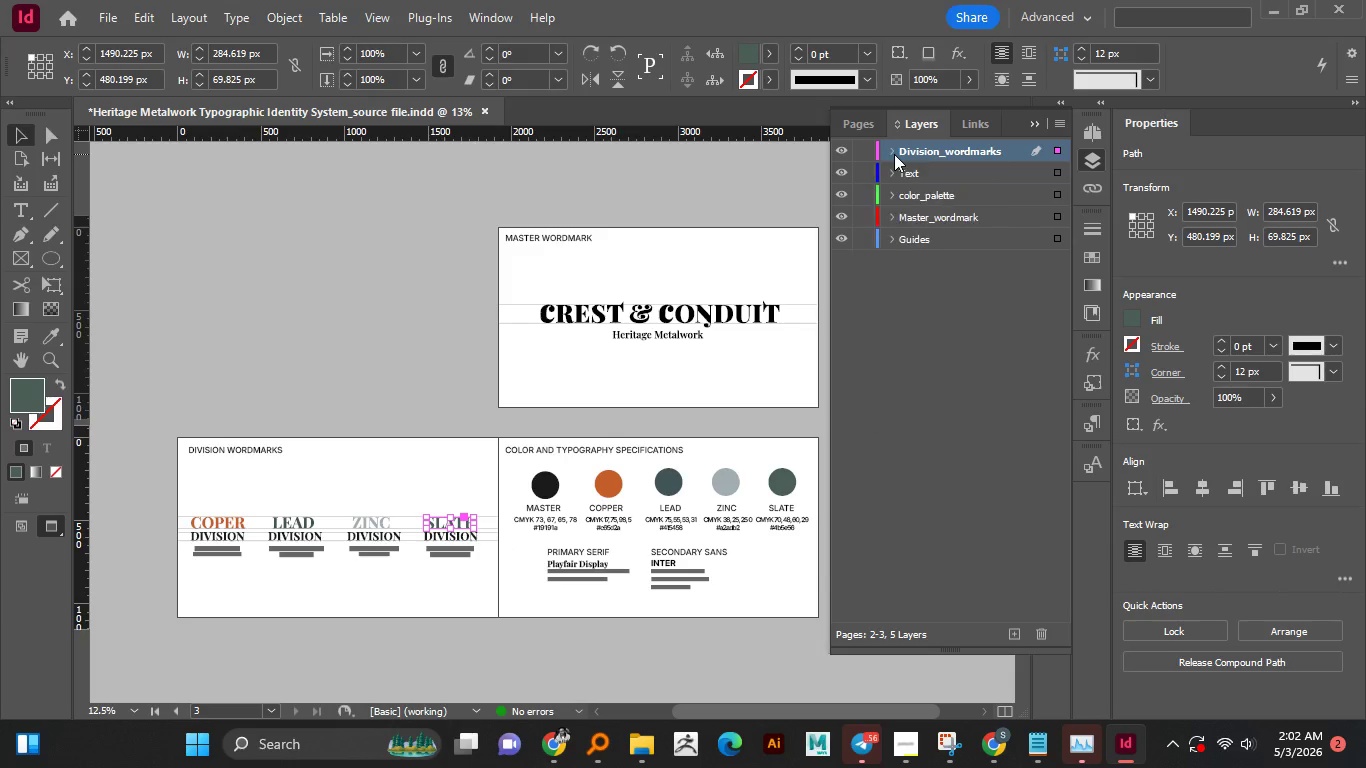 
left_click([894, 154])
 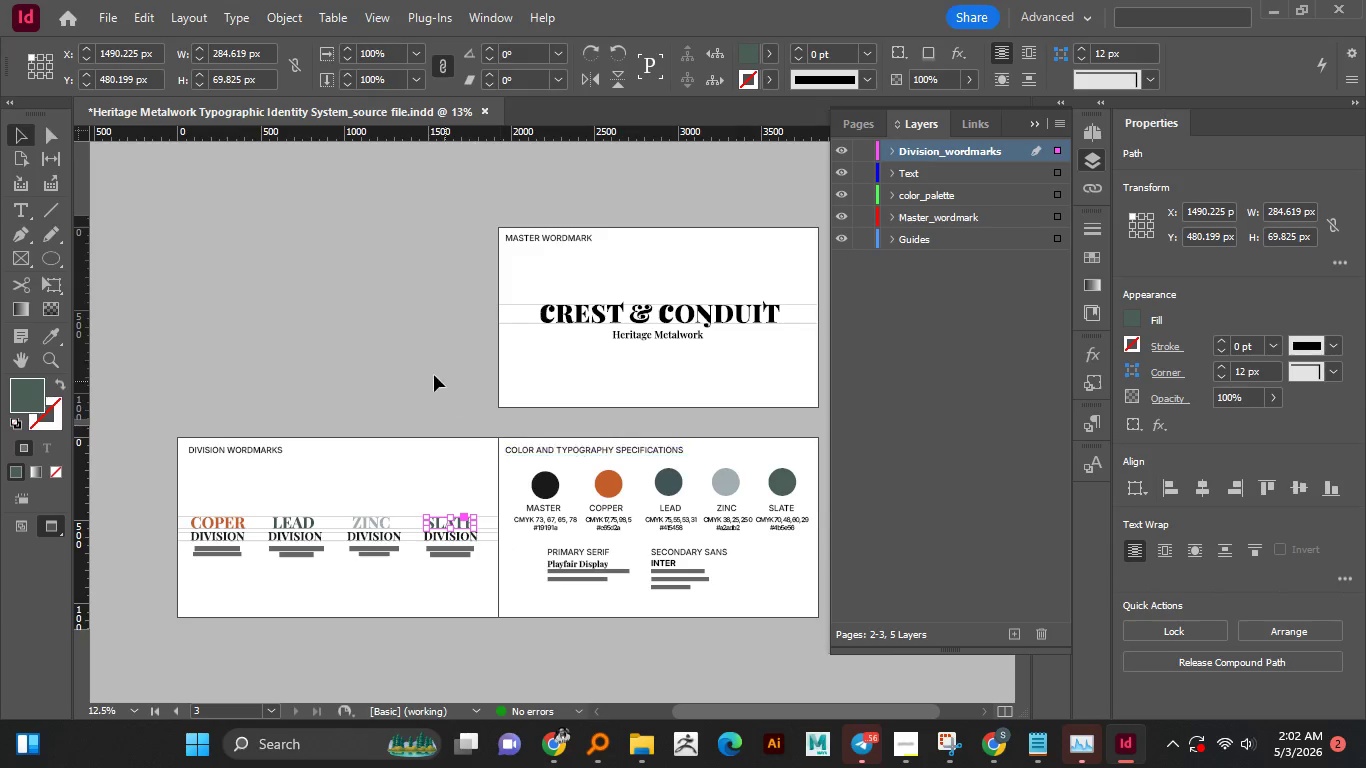 
left_click([429, 371])
 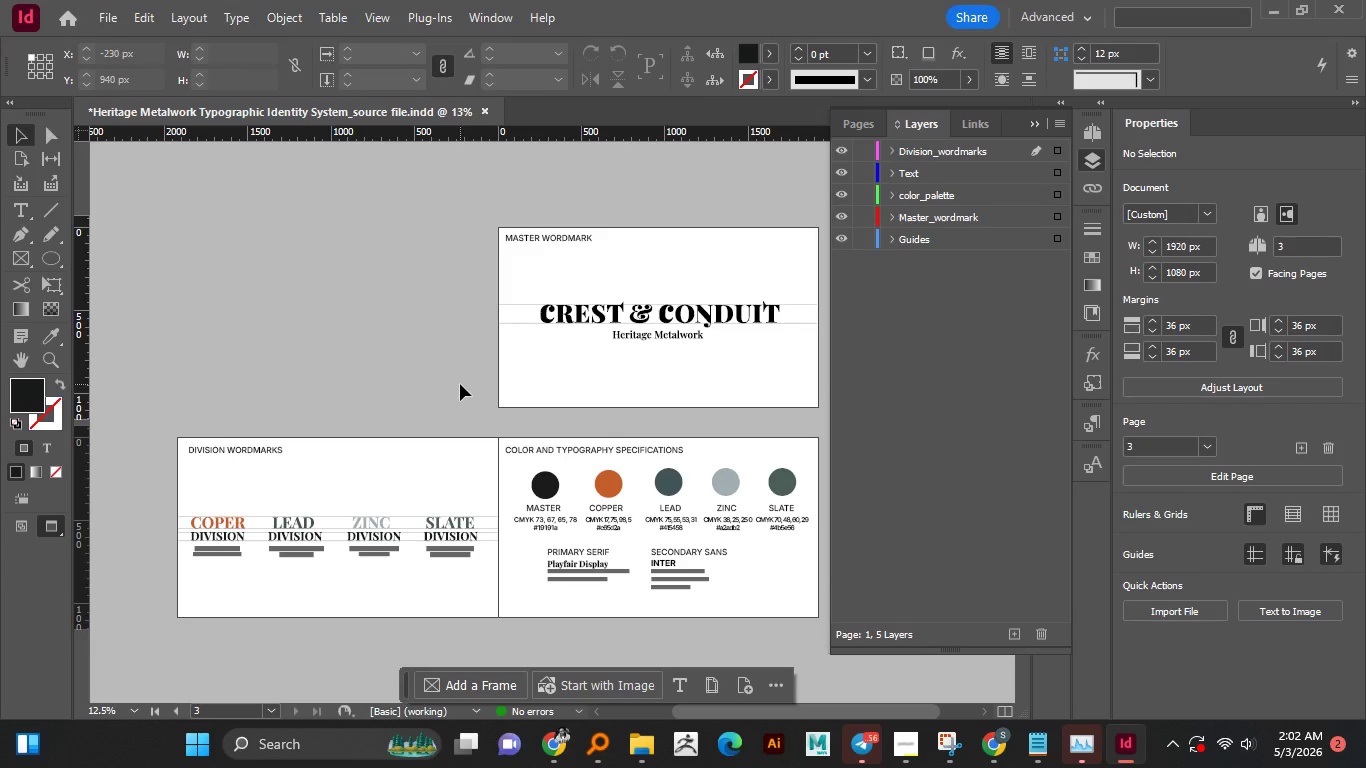 
wait(5.2)
 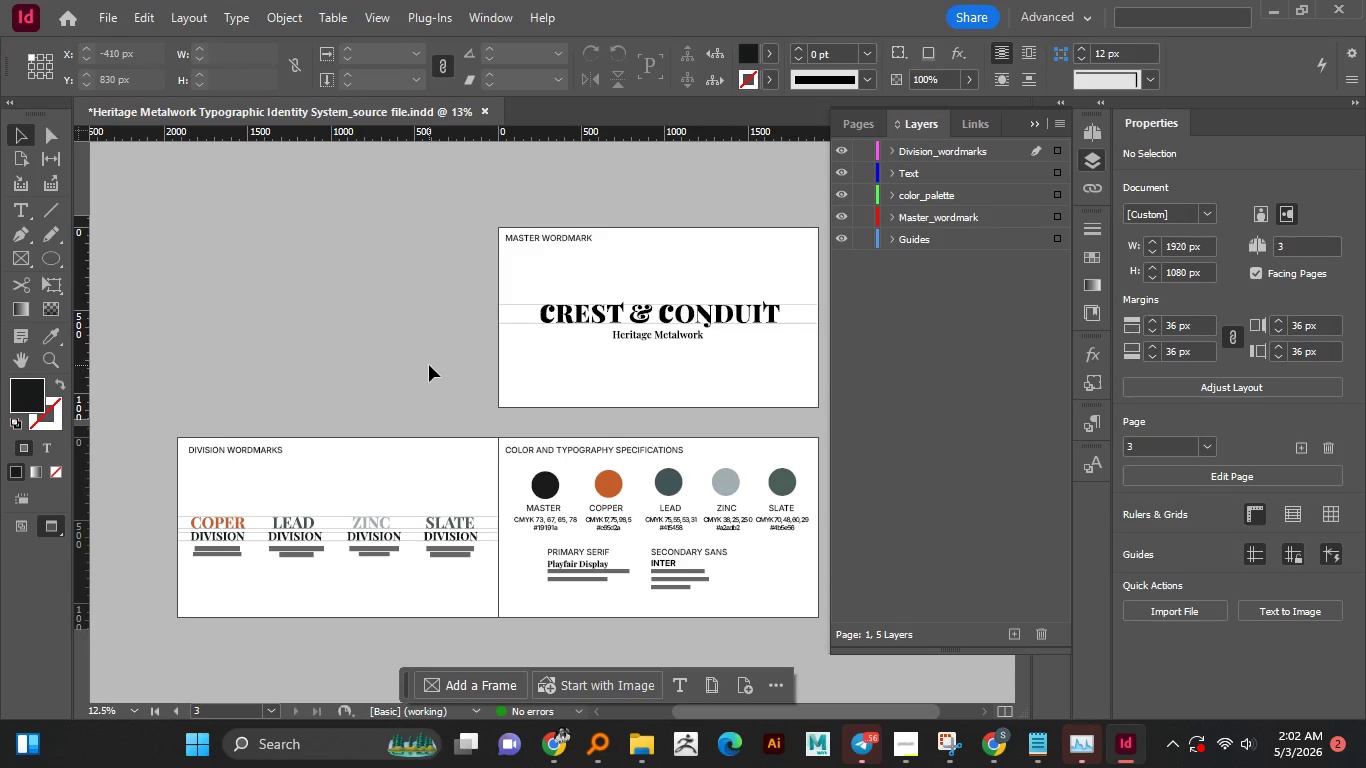 
left_click([908, 745])